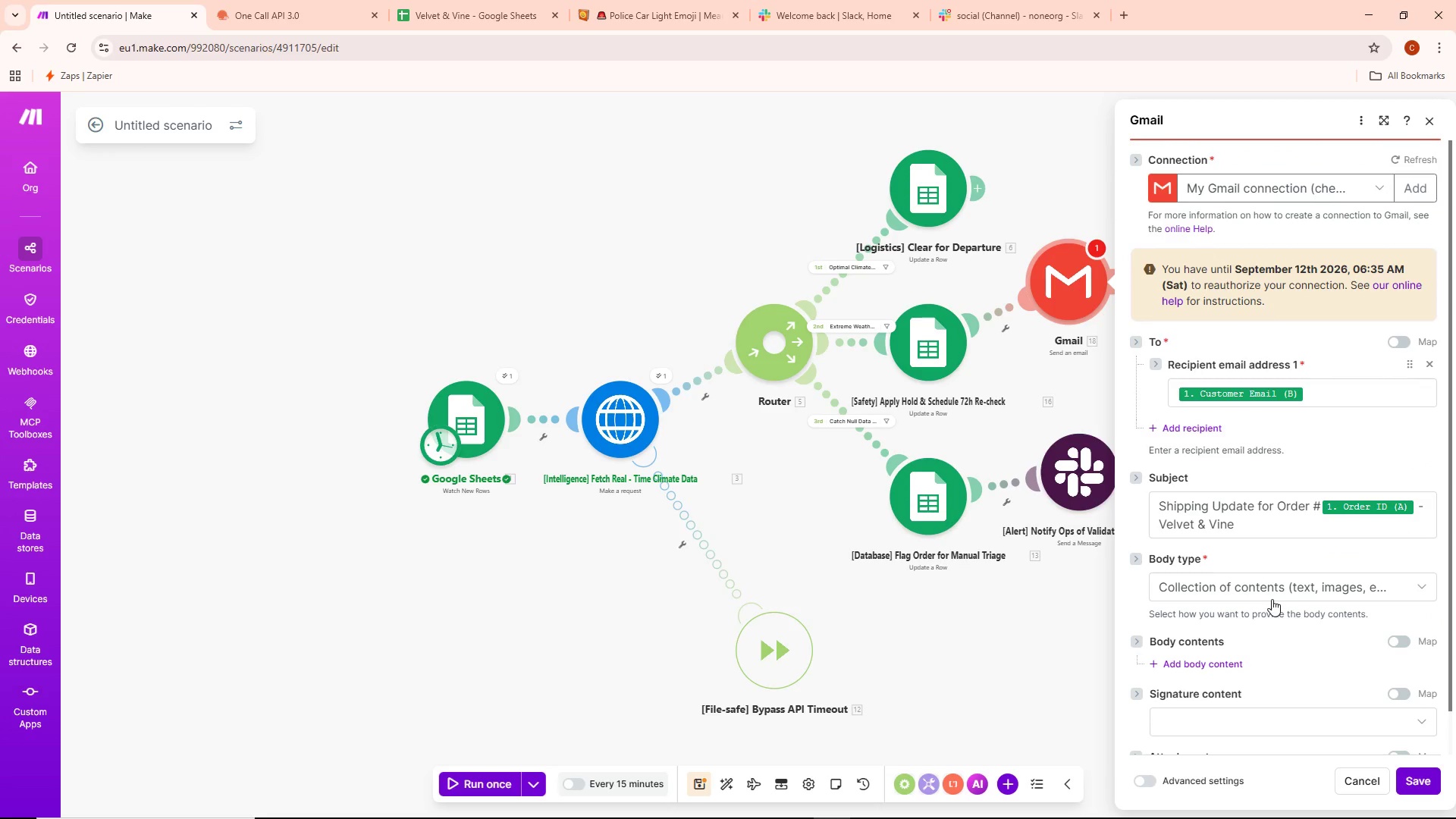 
left_click([1213, 670])
 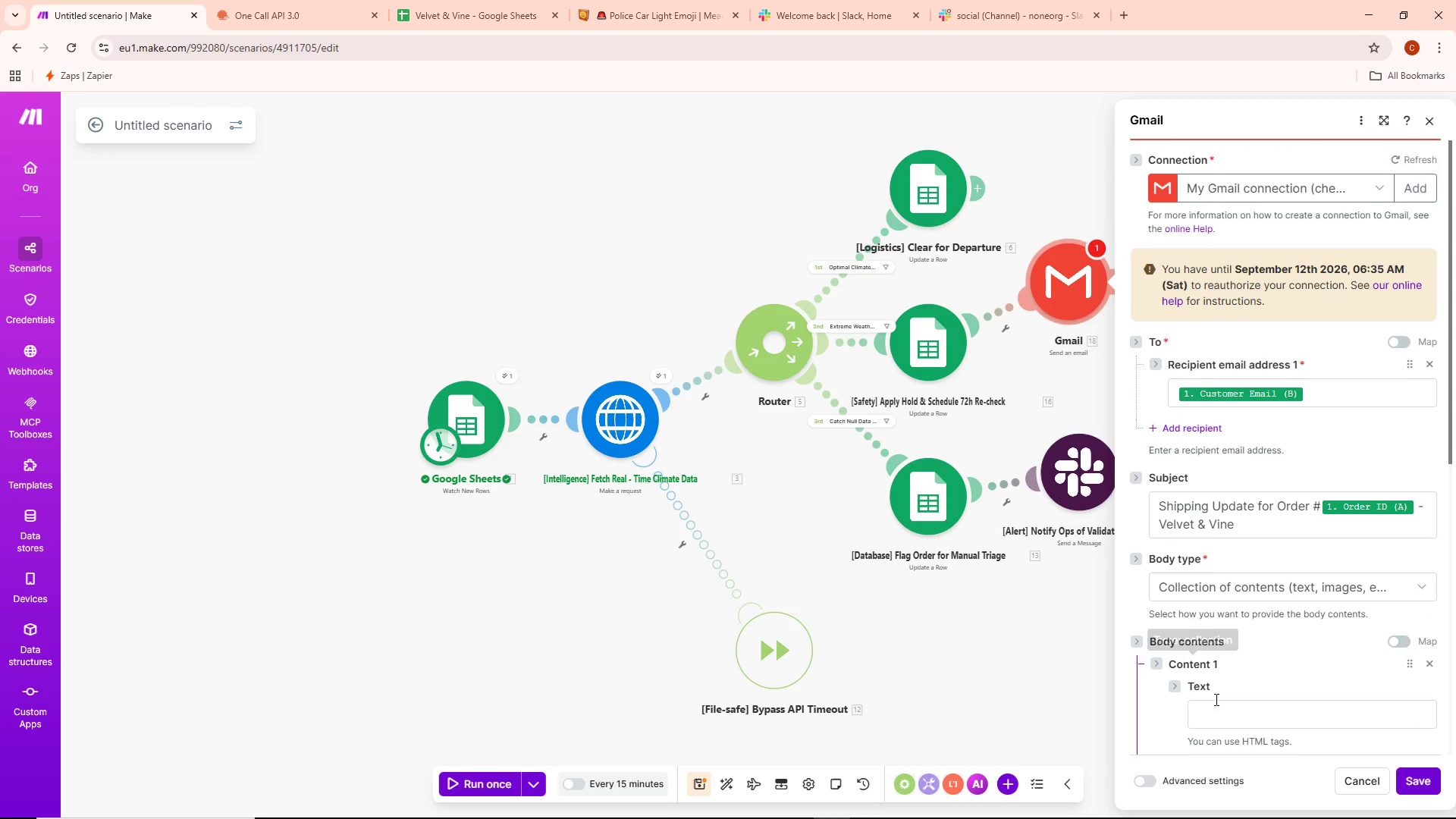 
scroll: coordinate [1218, 675], scroll_direction: down, amount: 2.0
 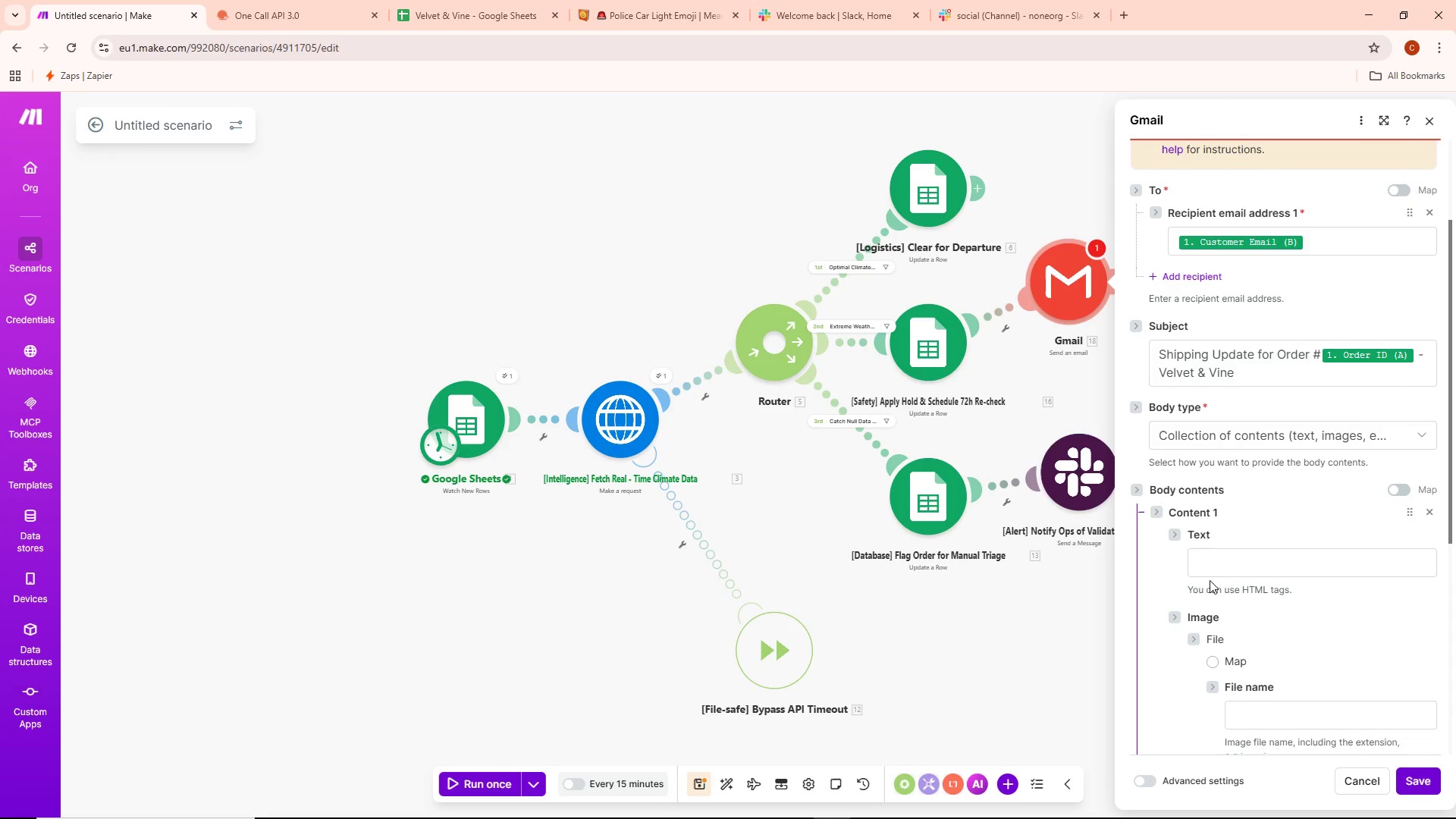 
double_click([1213, 560])
 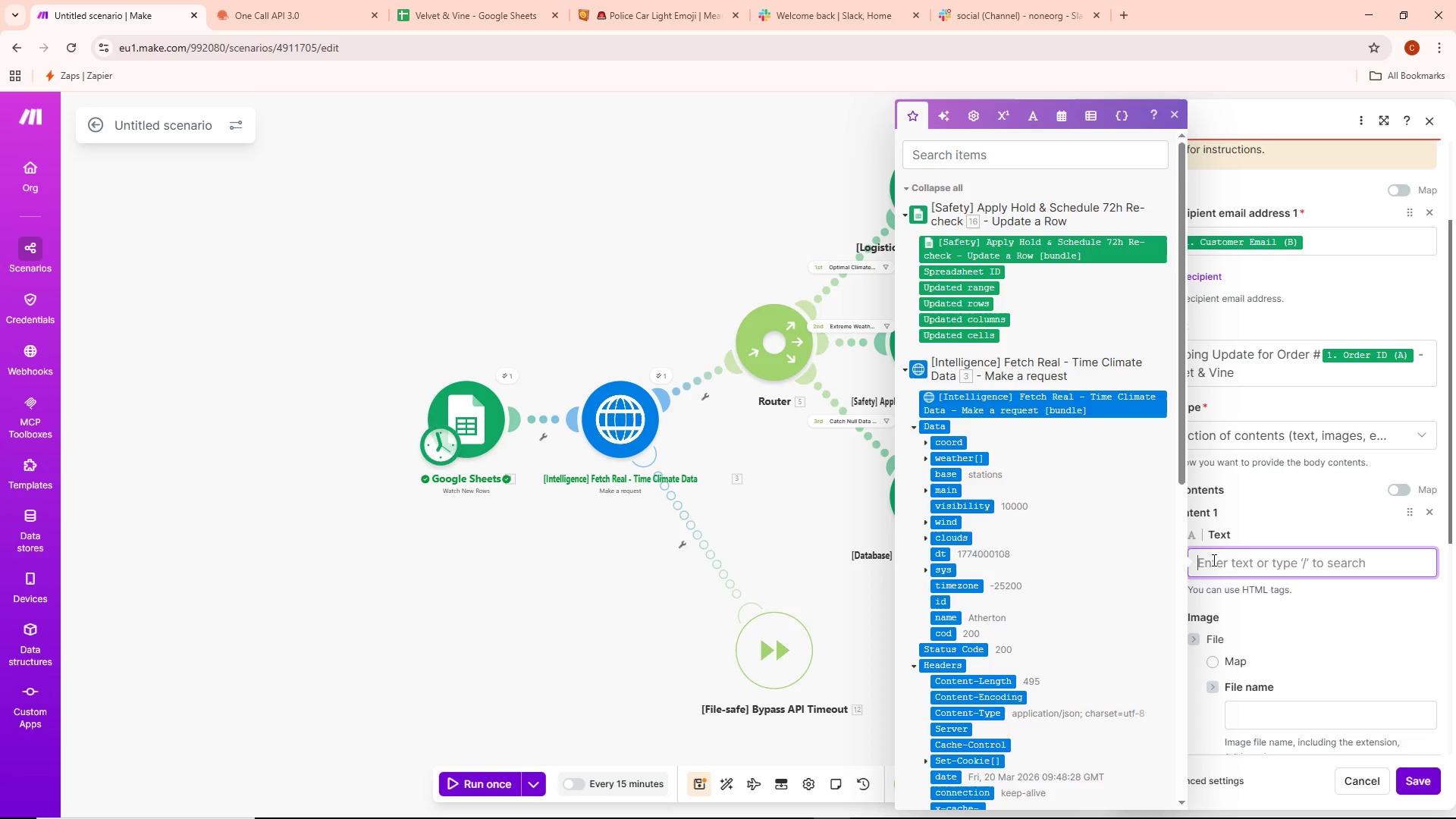 
type(Hi ther)
key(Backspace)
type(re, your)
 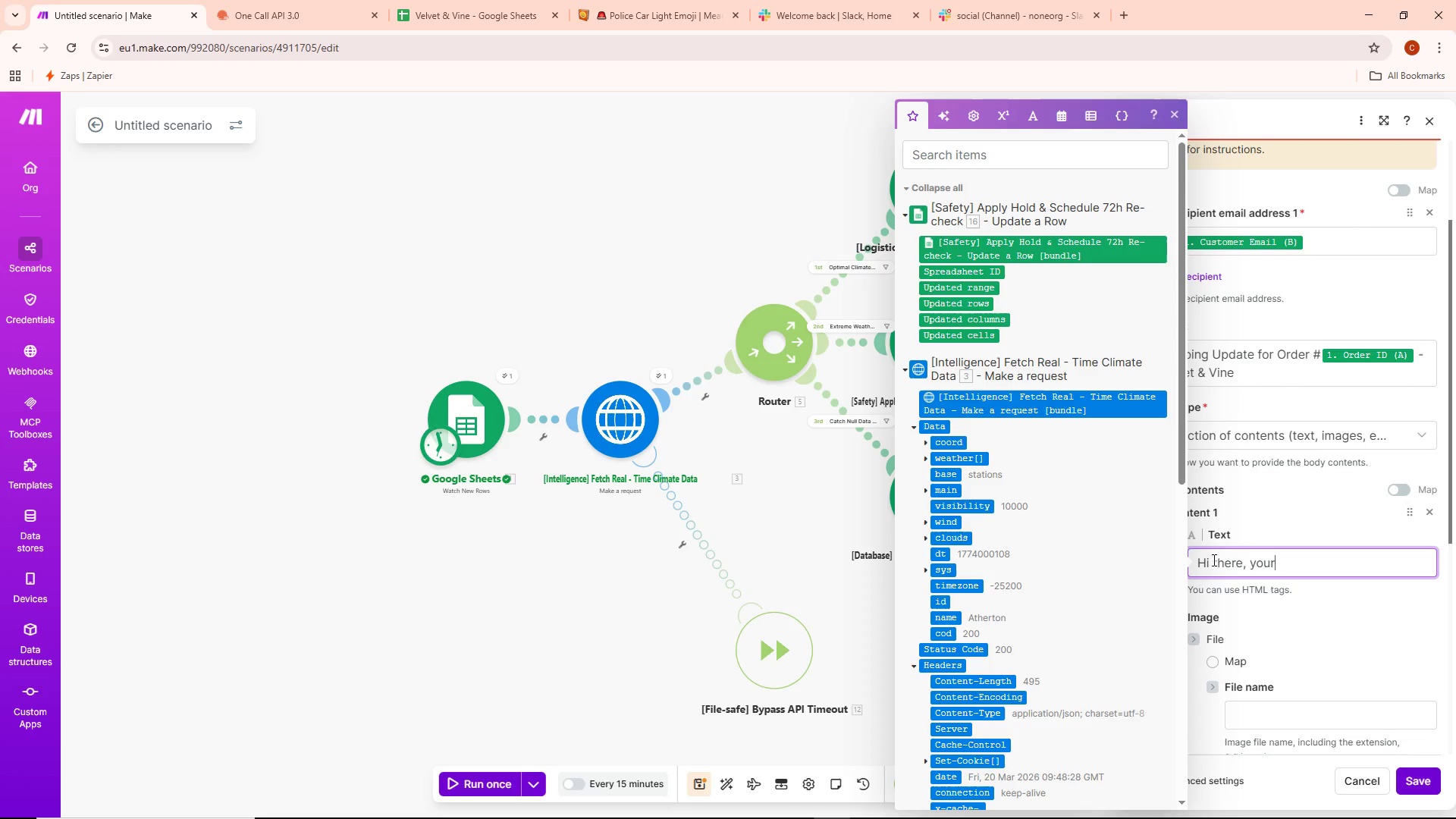 
wait(6.08)
 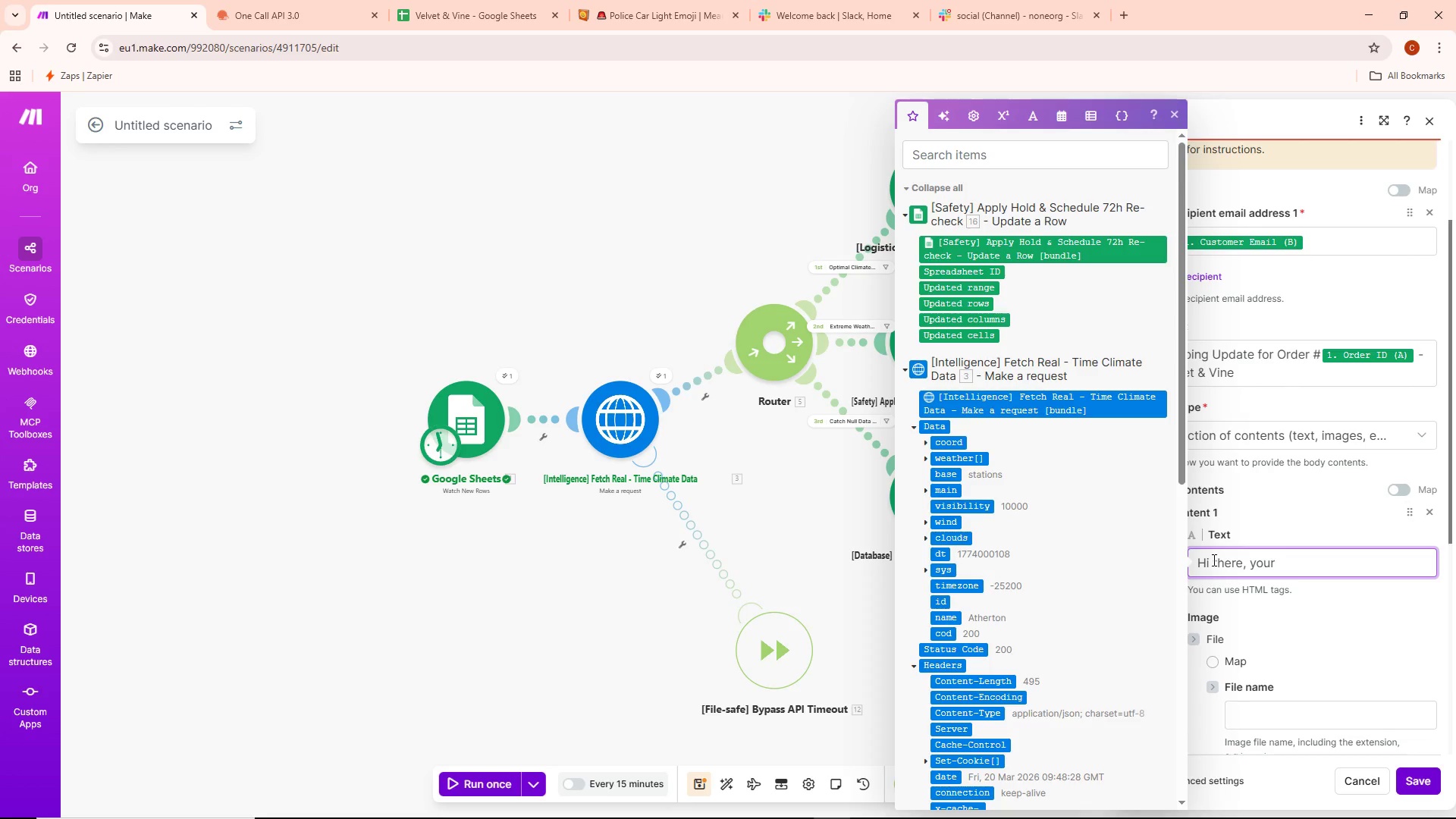 
type( rare botanical order is ready)
 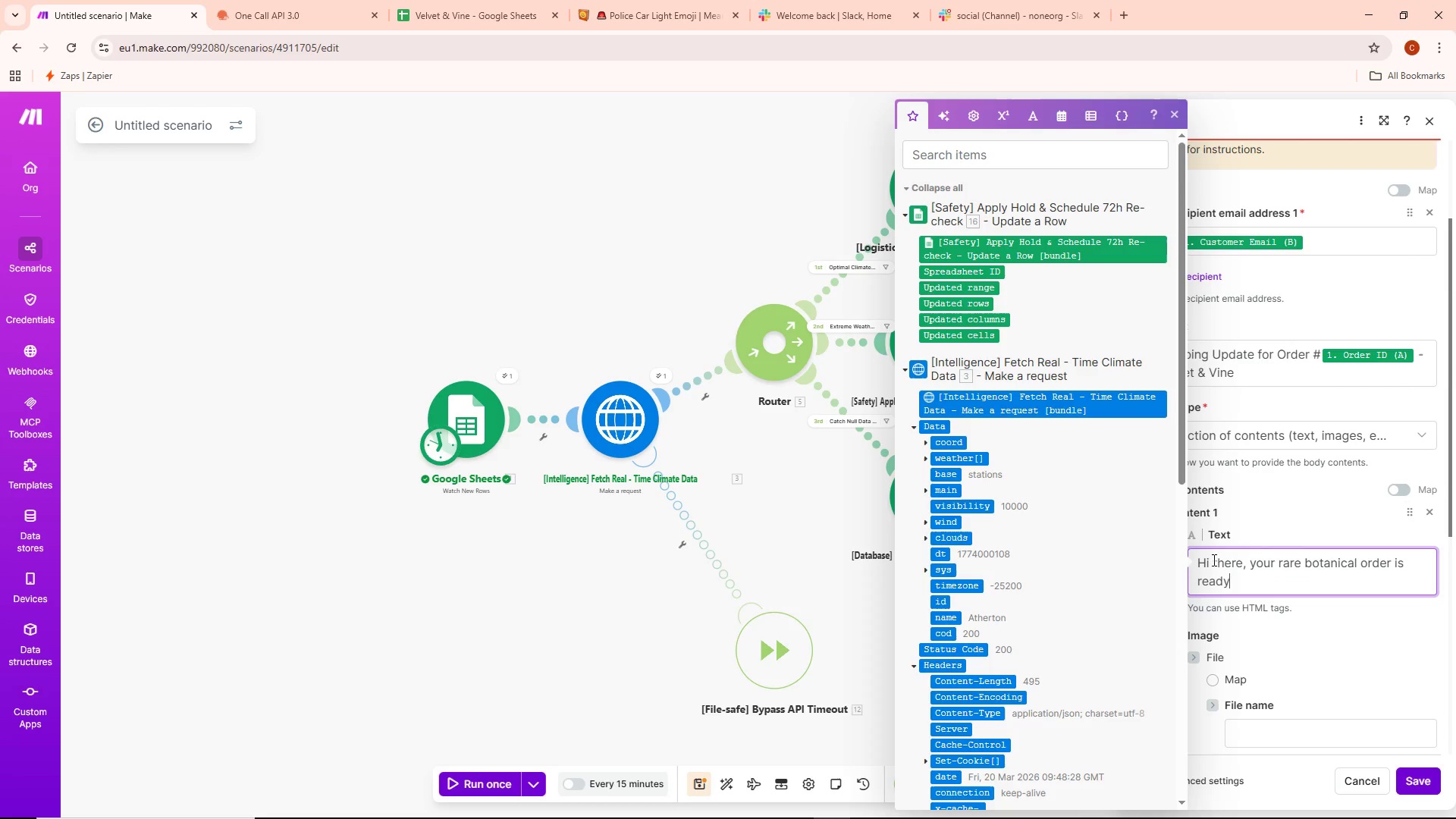 
key(2)
 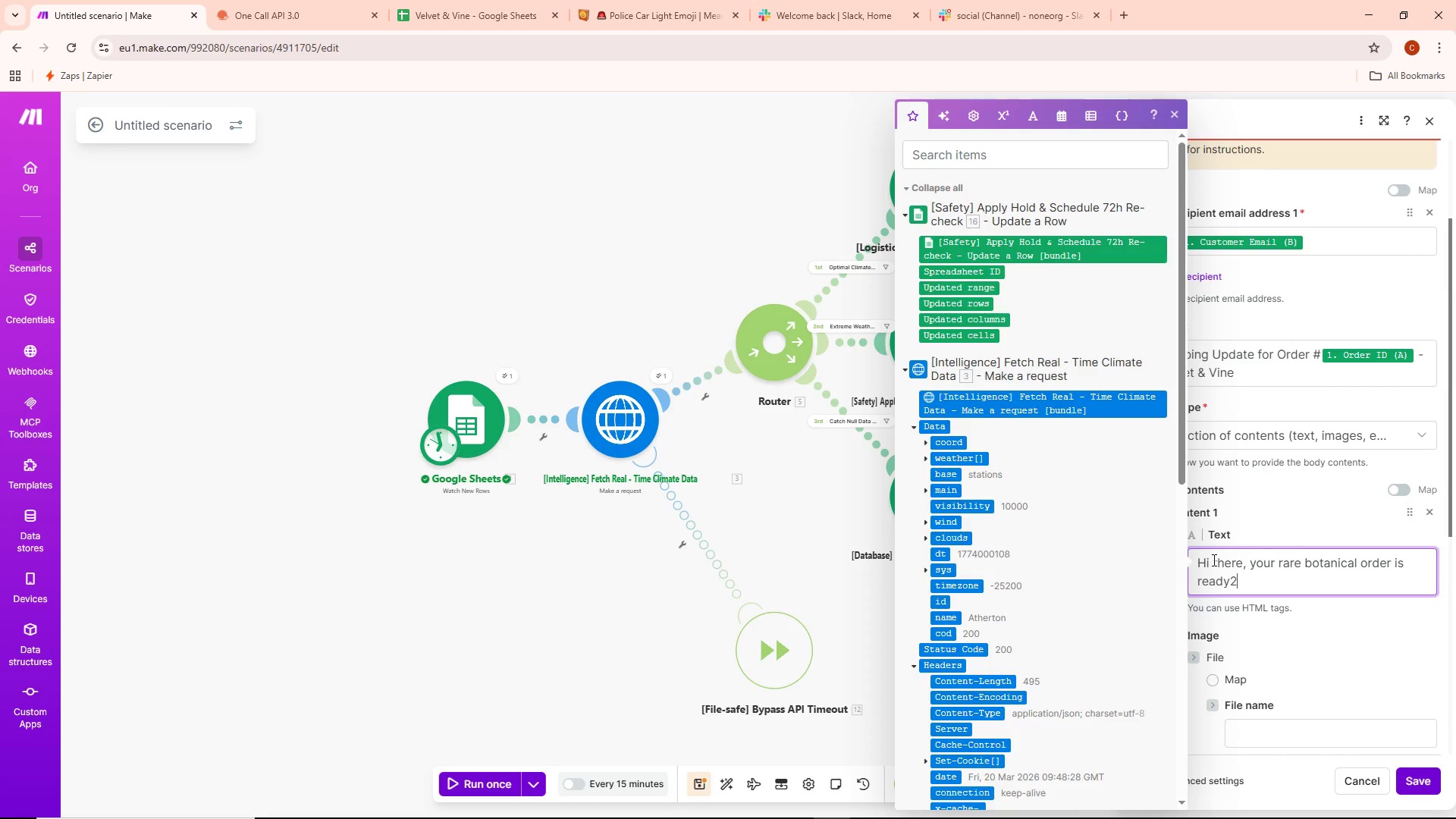 
key(Shift+ShiftRight)
 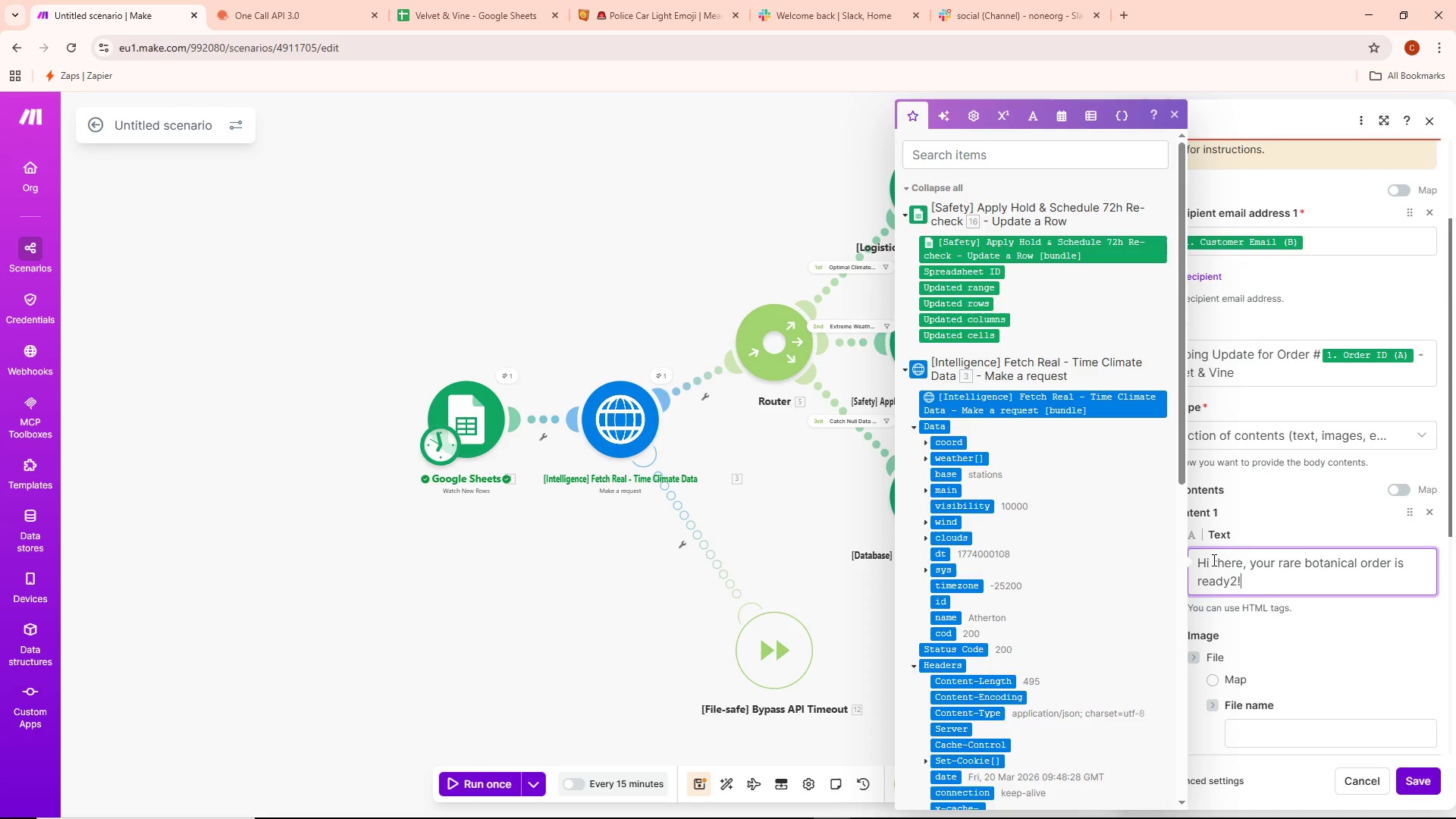 
key(Shift+1)
 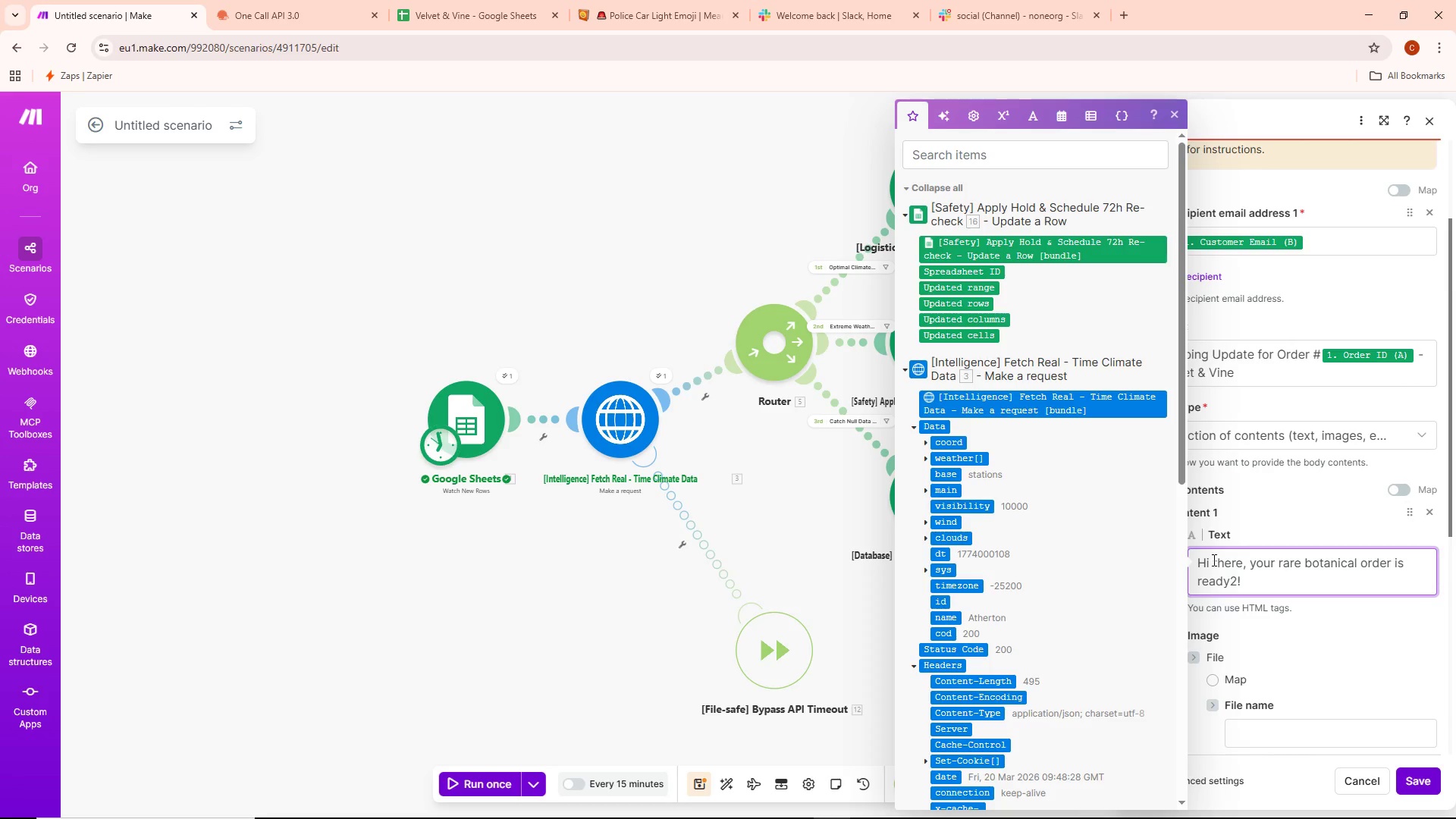 
key(Backspace)
 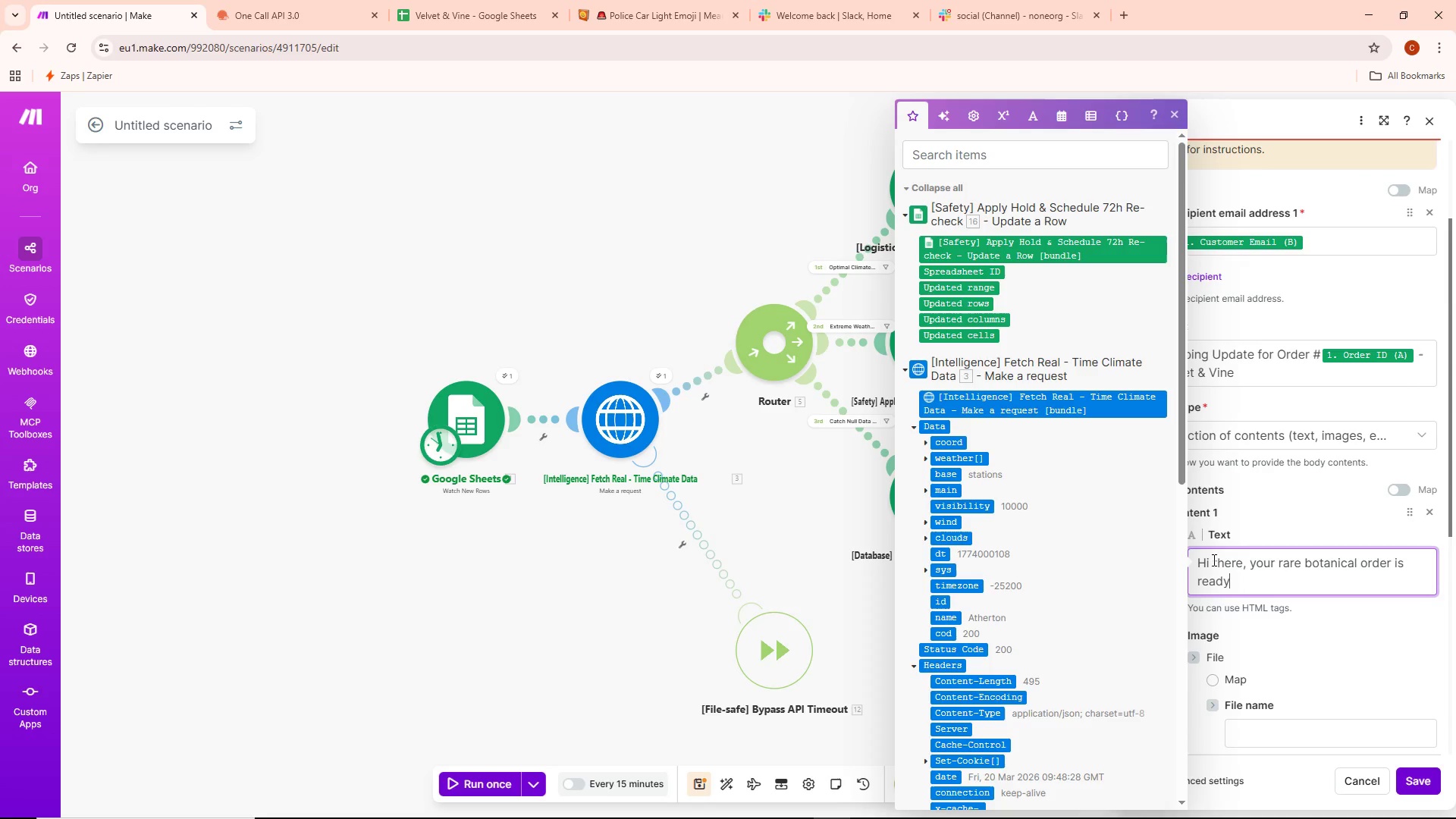 
key(Backspace)
 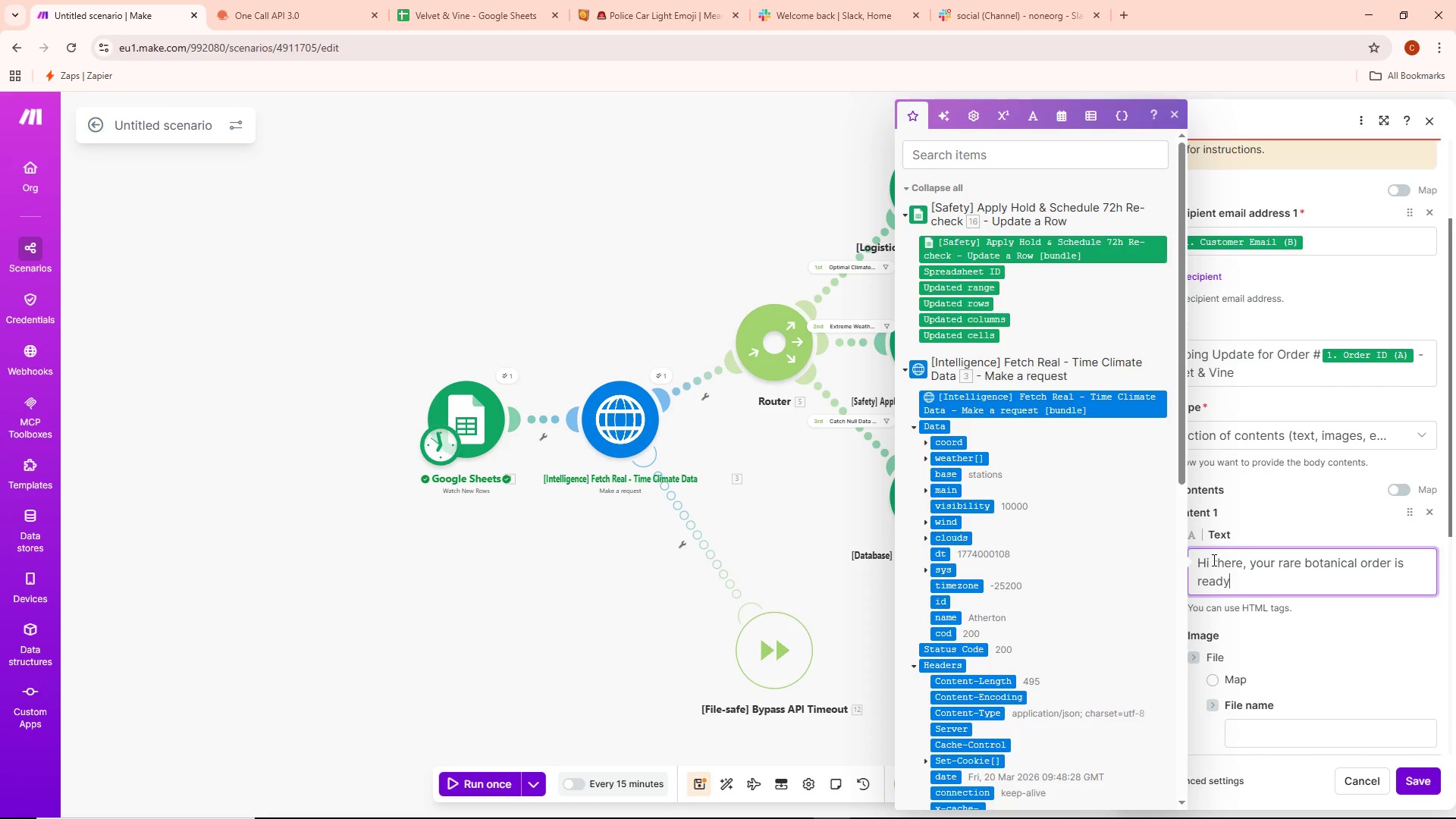 
key(Shift+ShiftRight)
 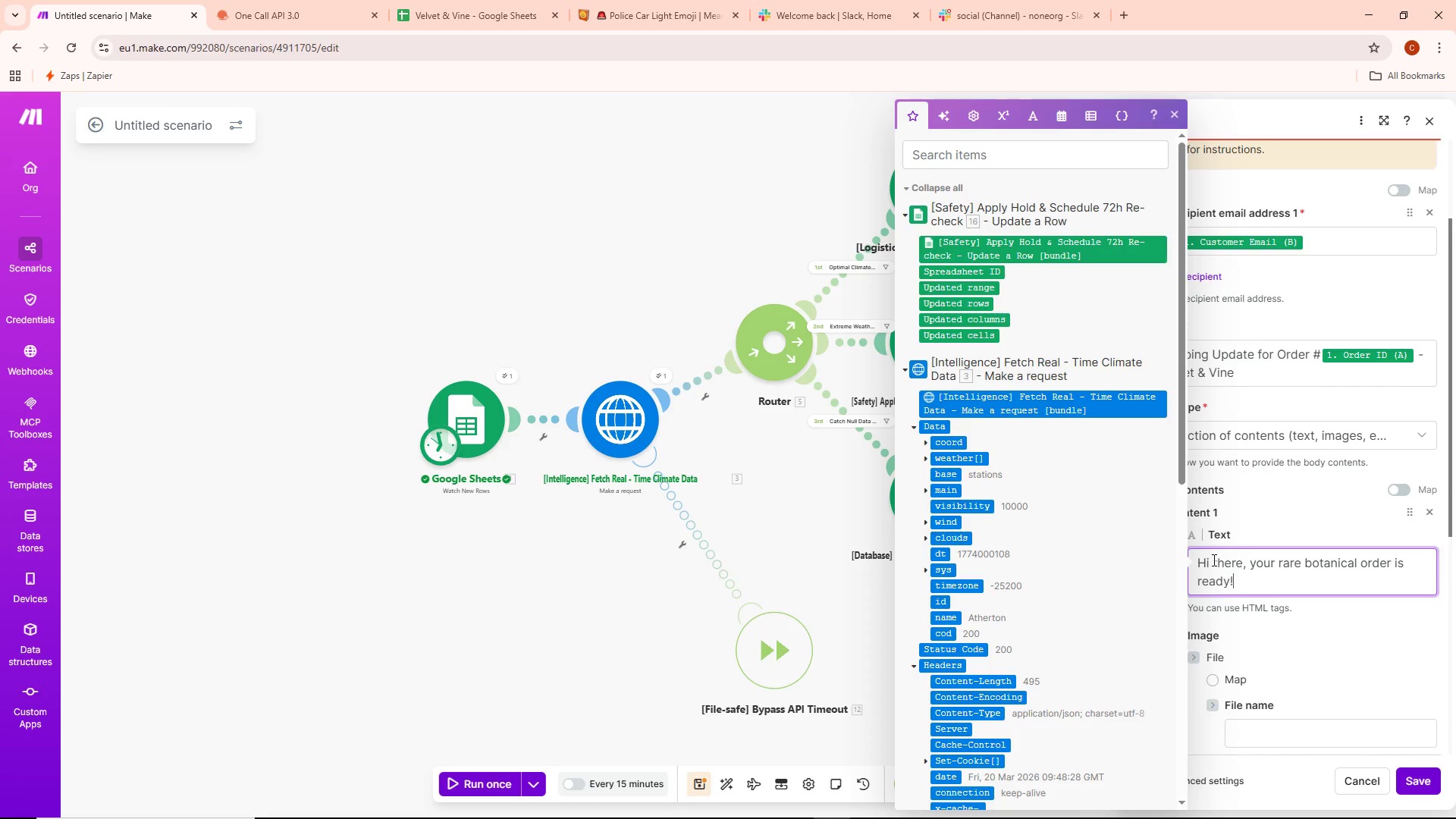 
key(Shift+1)
 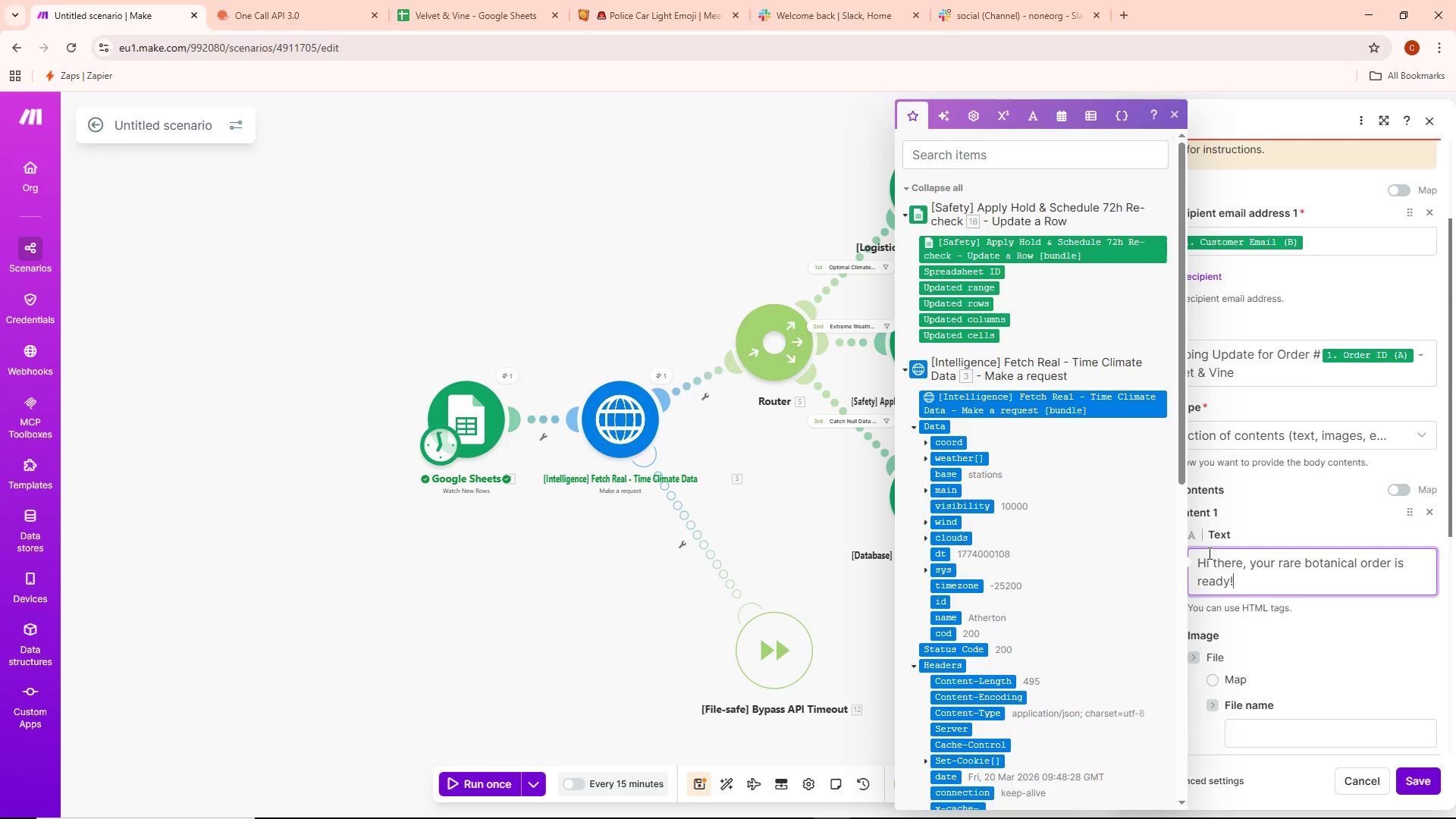 
wait(7.5)
 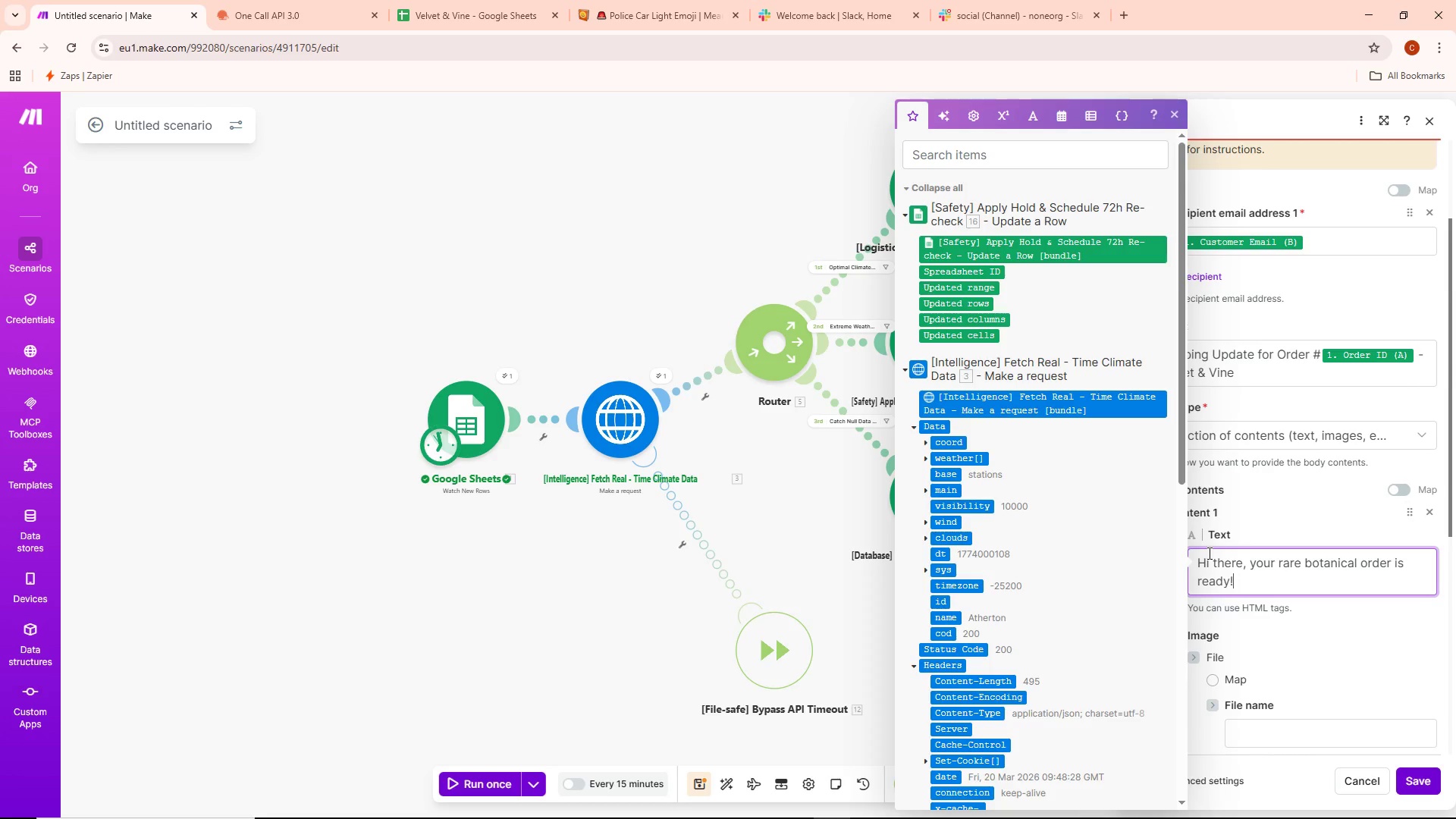 
key(Space)
 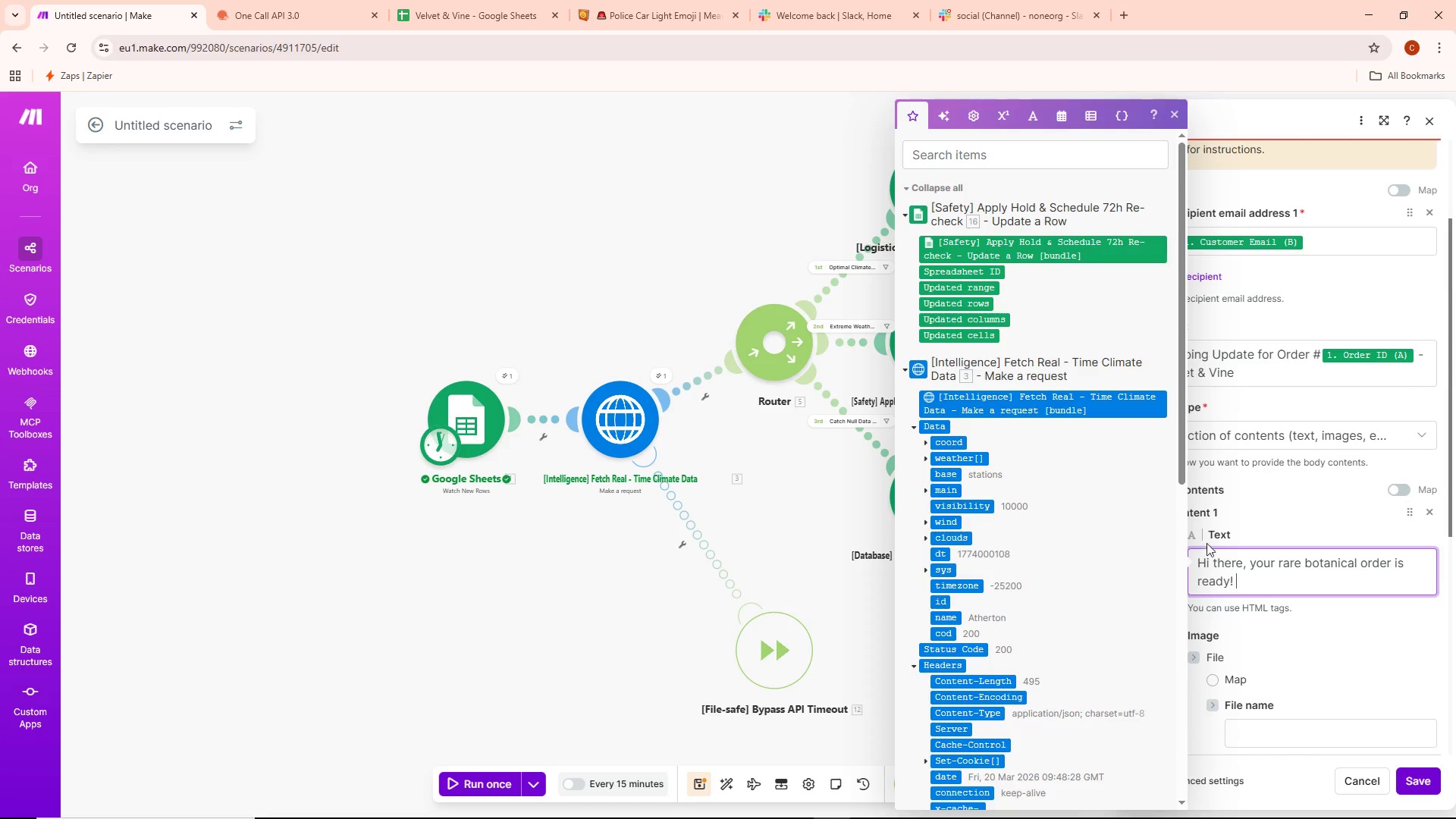 
wait(5.86)
 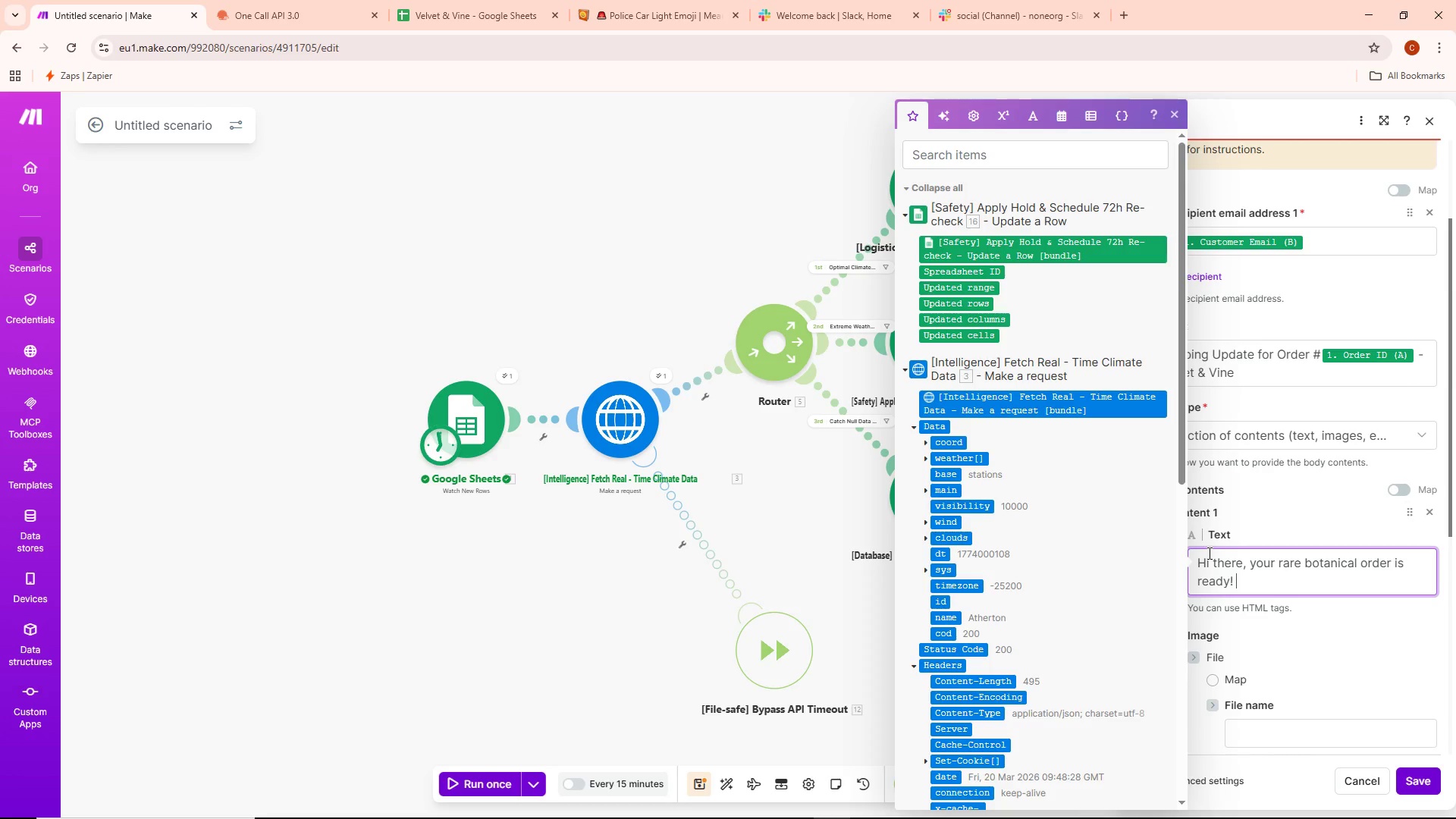 
left_click([682, 0])
 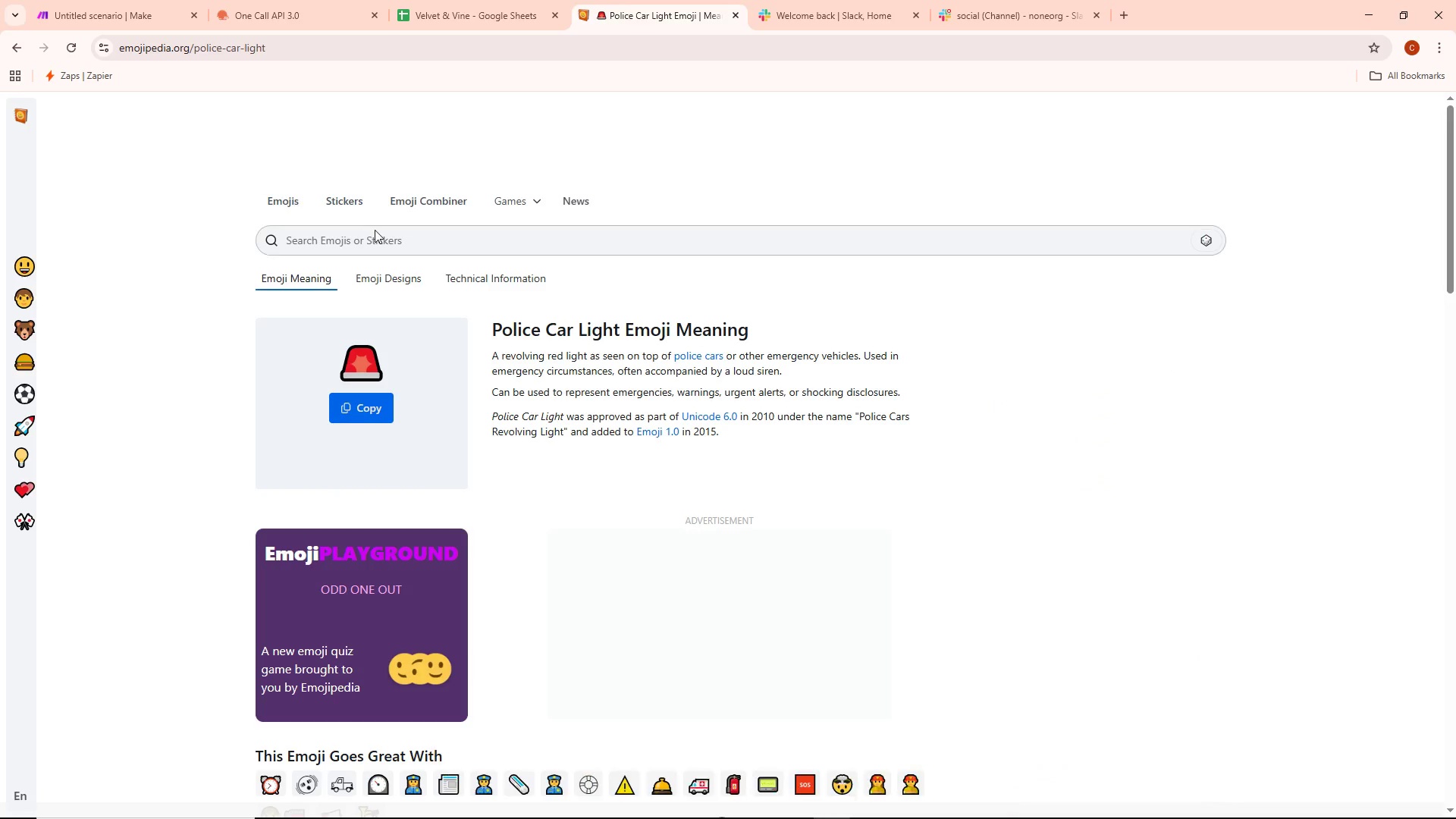 
left_click([420, 233])
 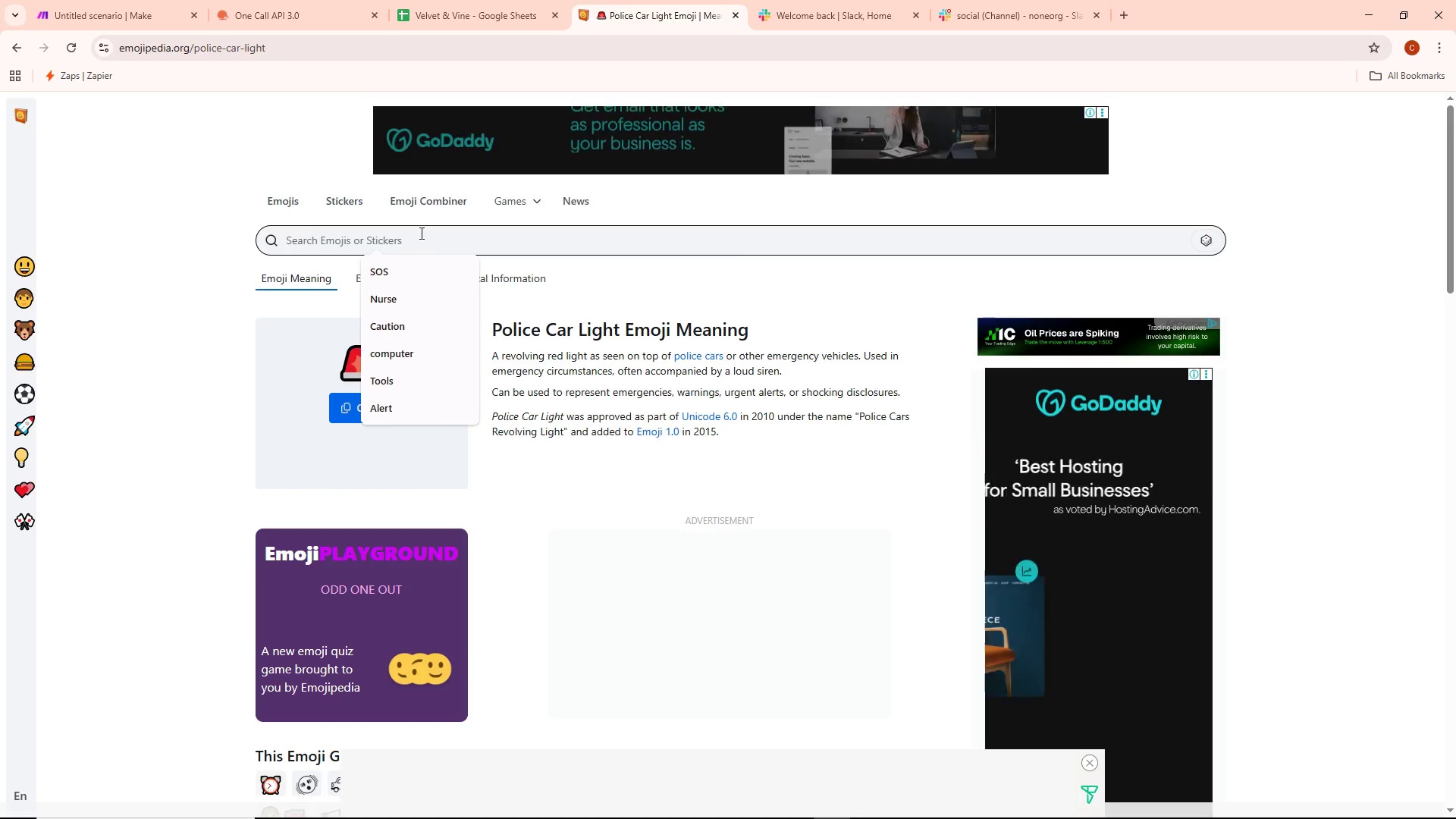 
type(leaf)
 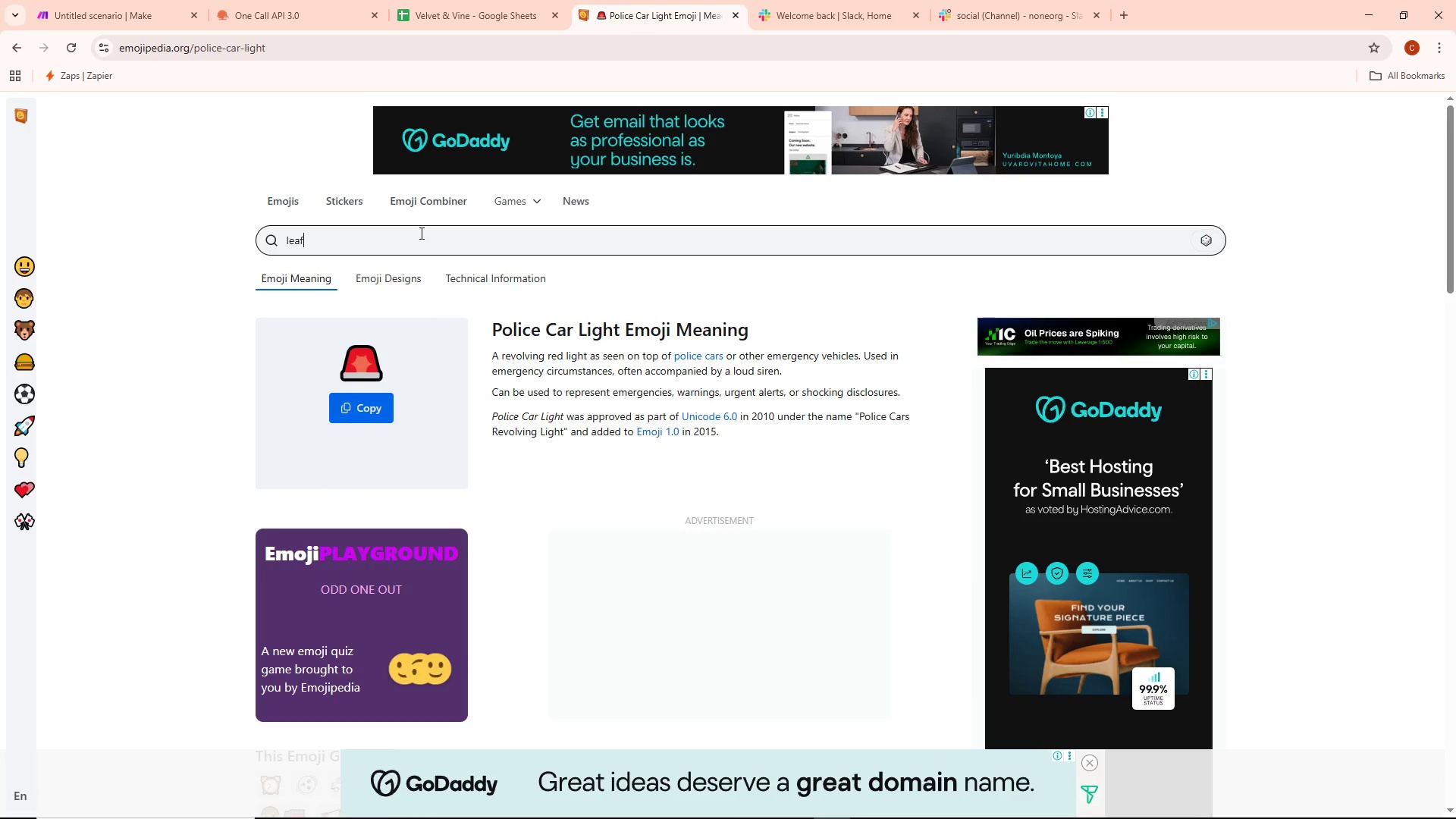 
key(Enter)
 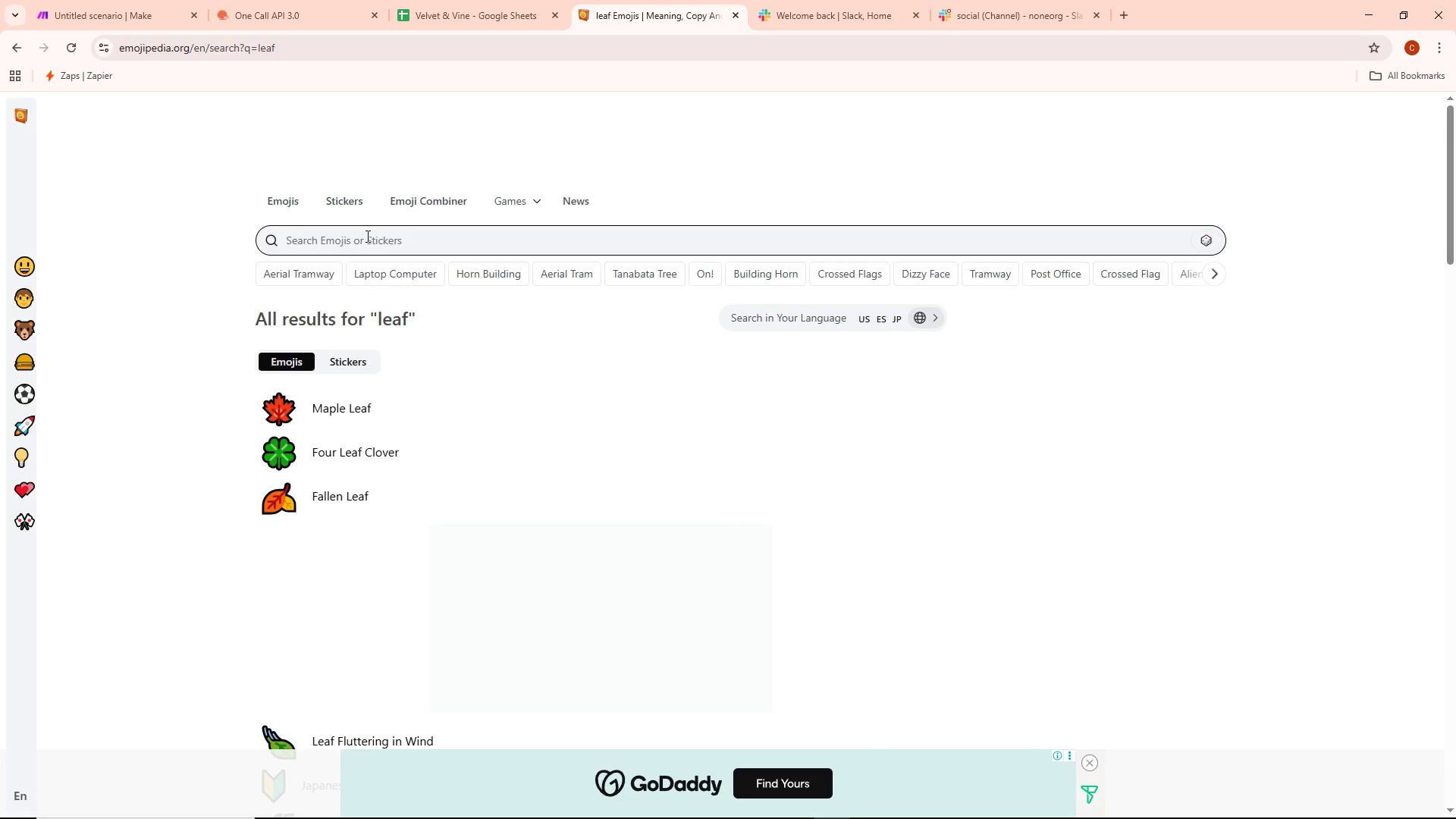 
wait(8.41)
 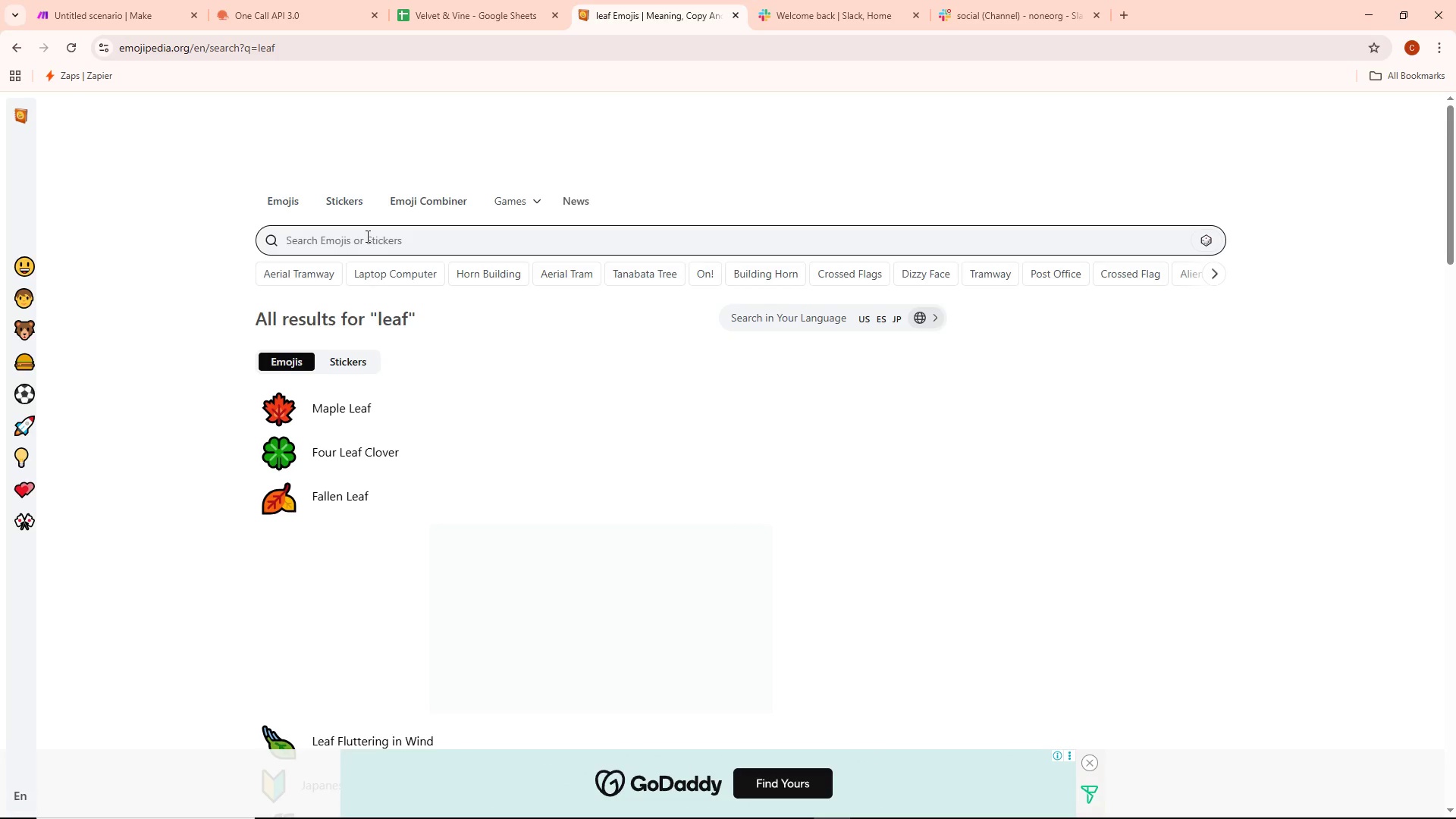 
scroll: coordinate [369, 416], scroll_direction: down, amount: 2.0
 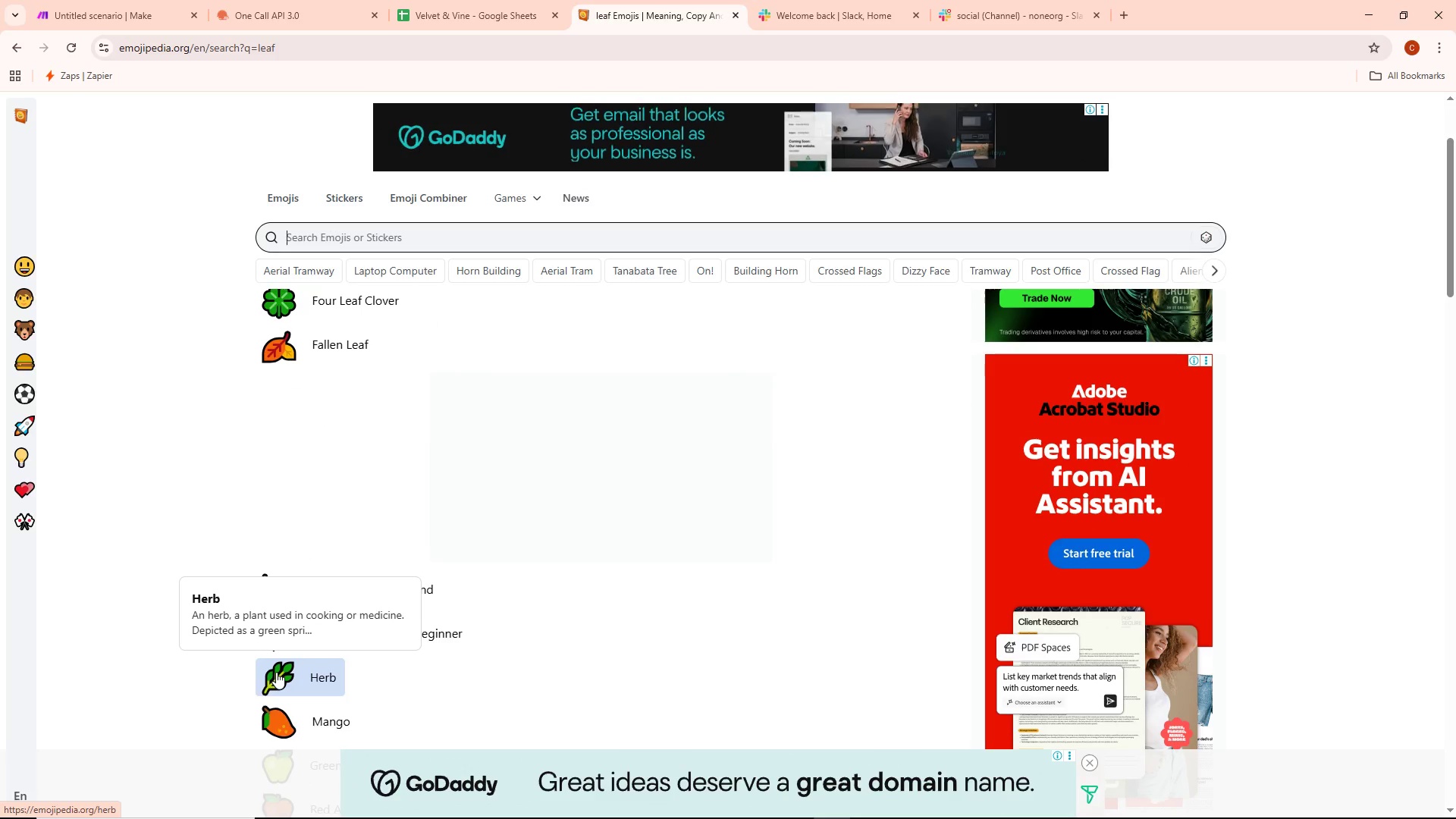 
left_click([276, 672])
 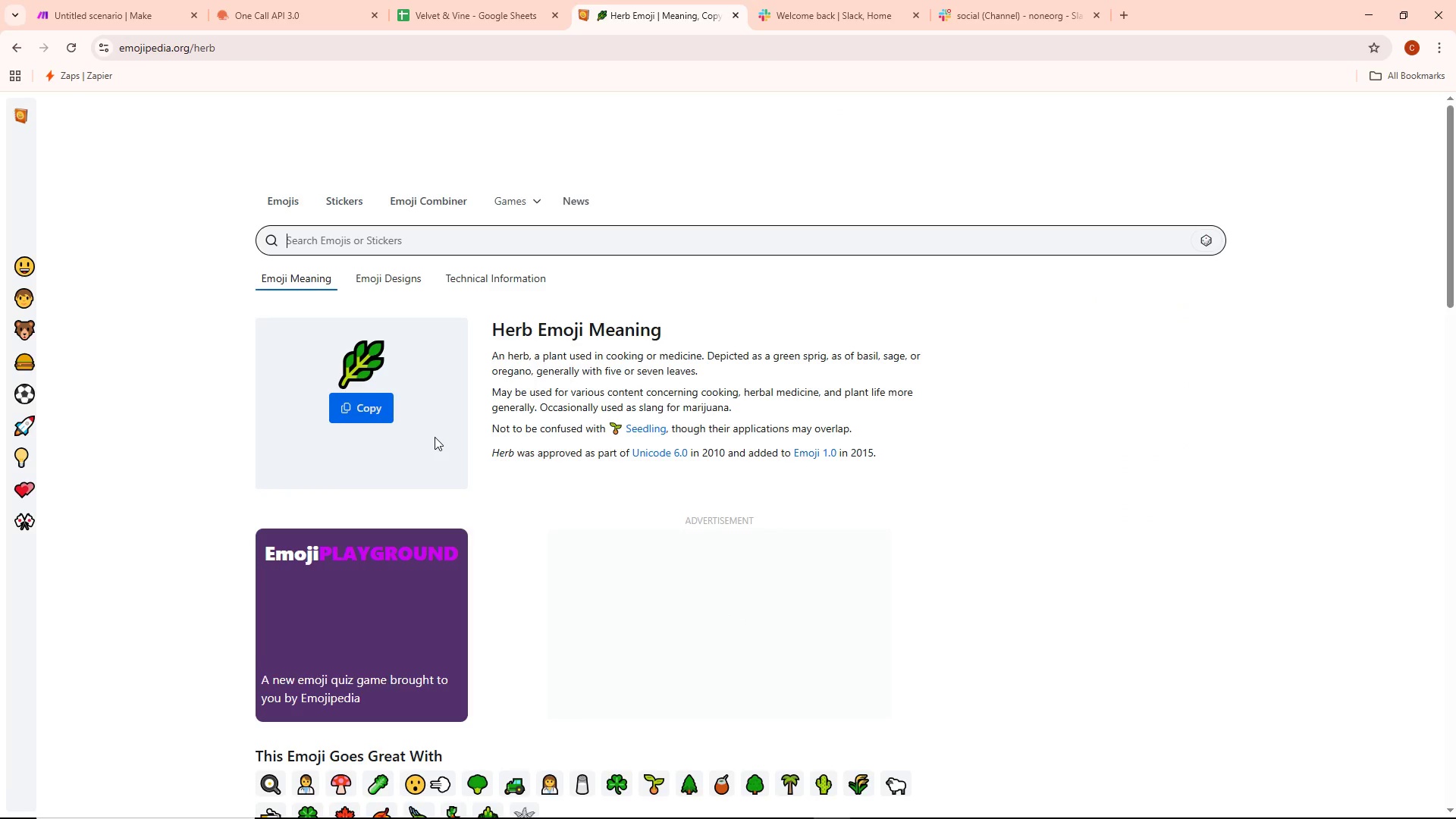 
left_click([380, 417])
 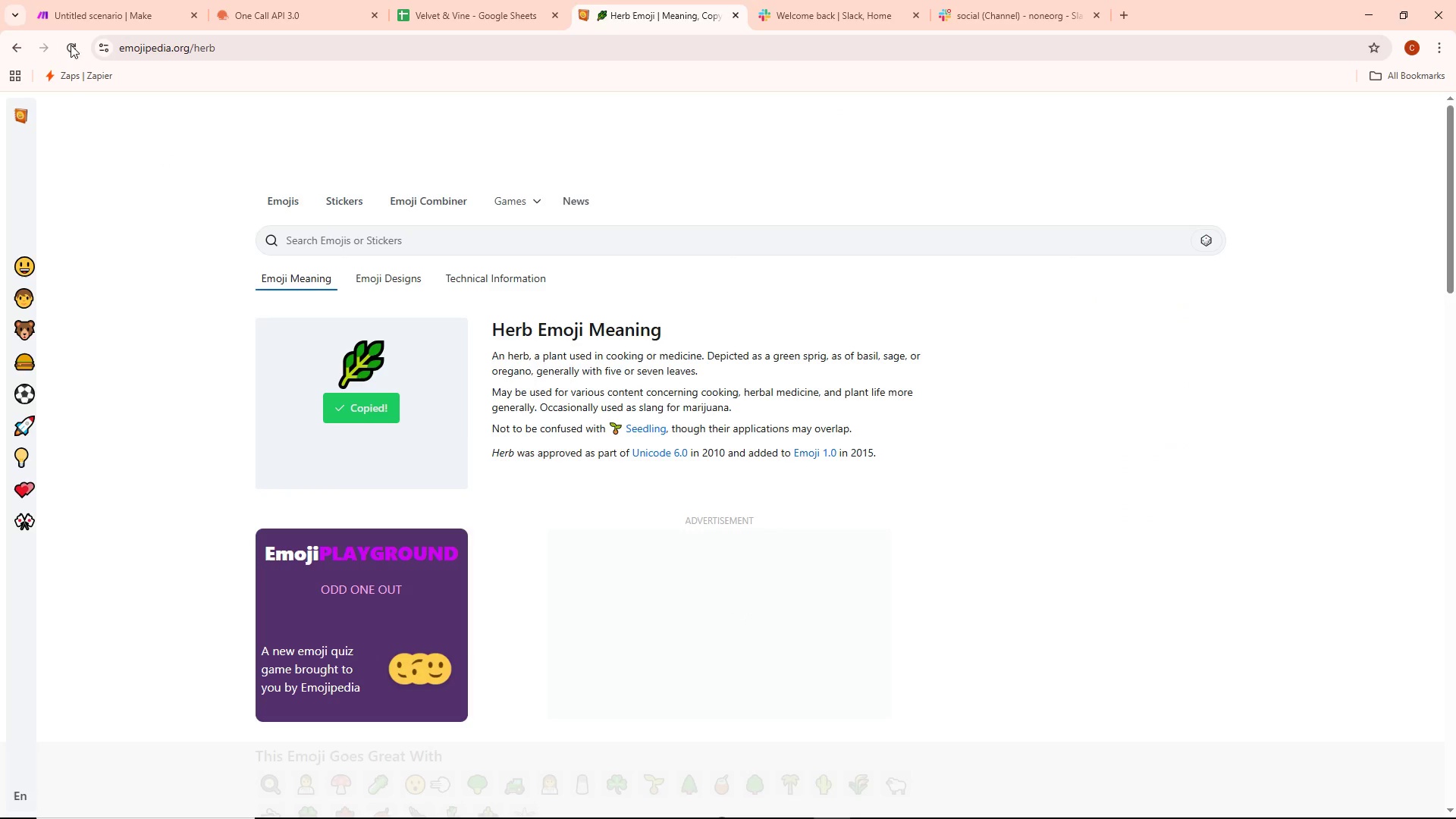 
left_click([89, 0])
 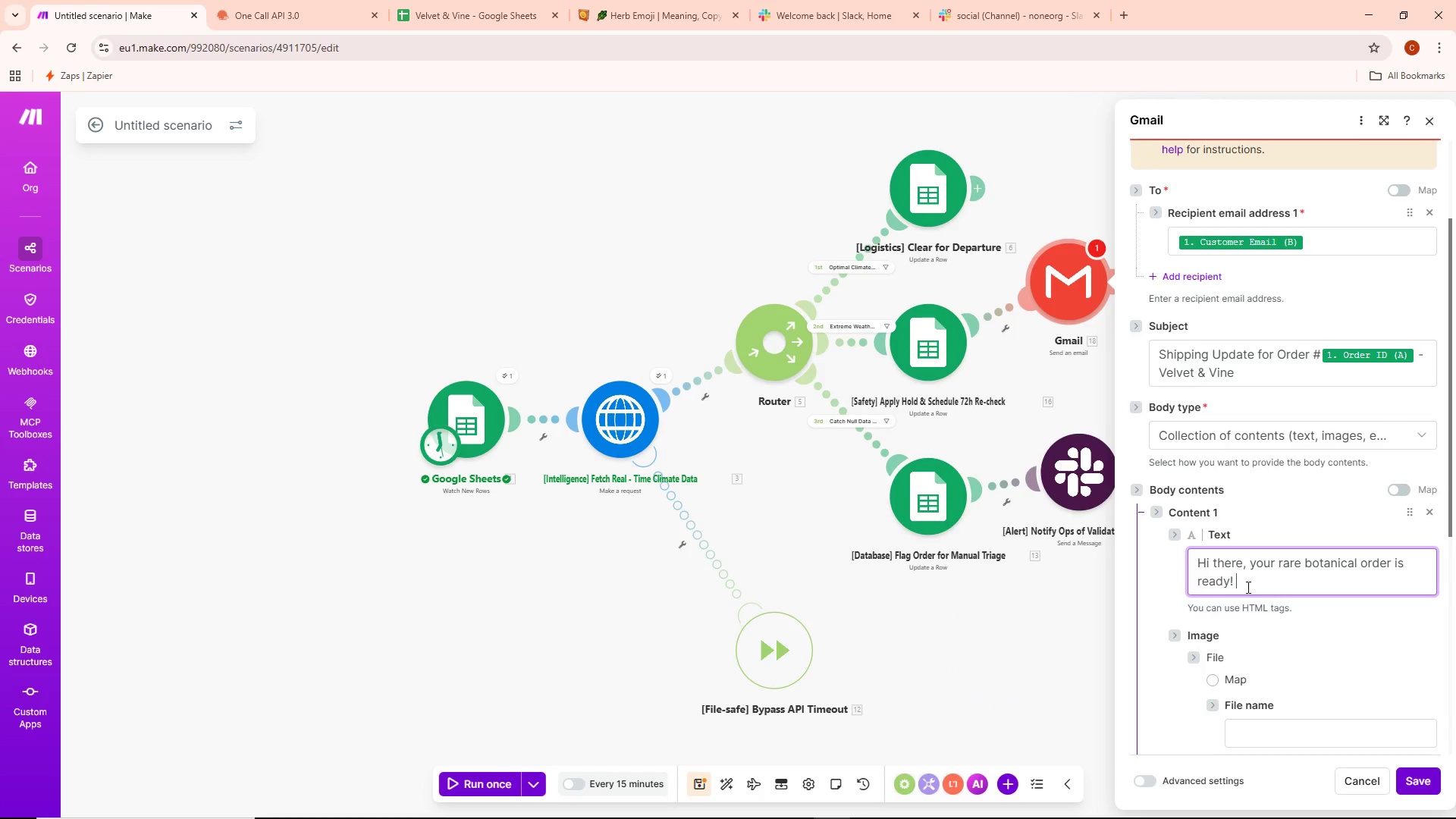 
key(Control+V)
 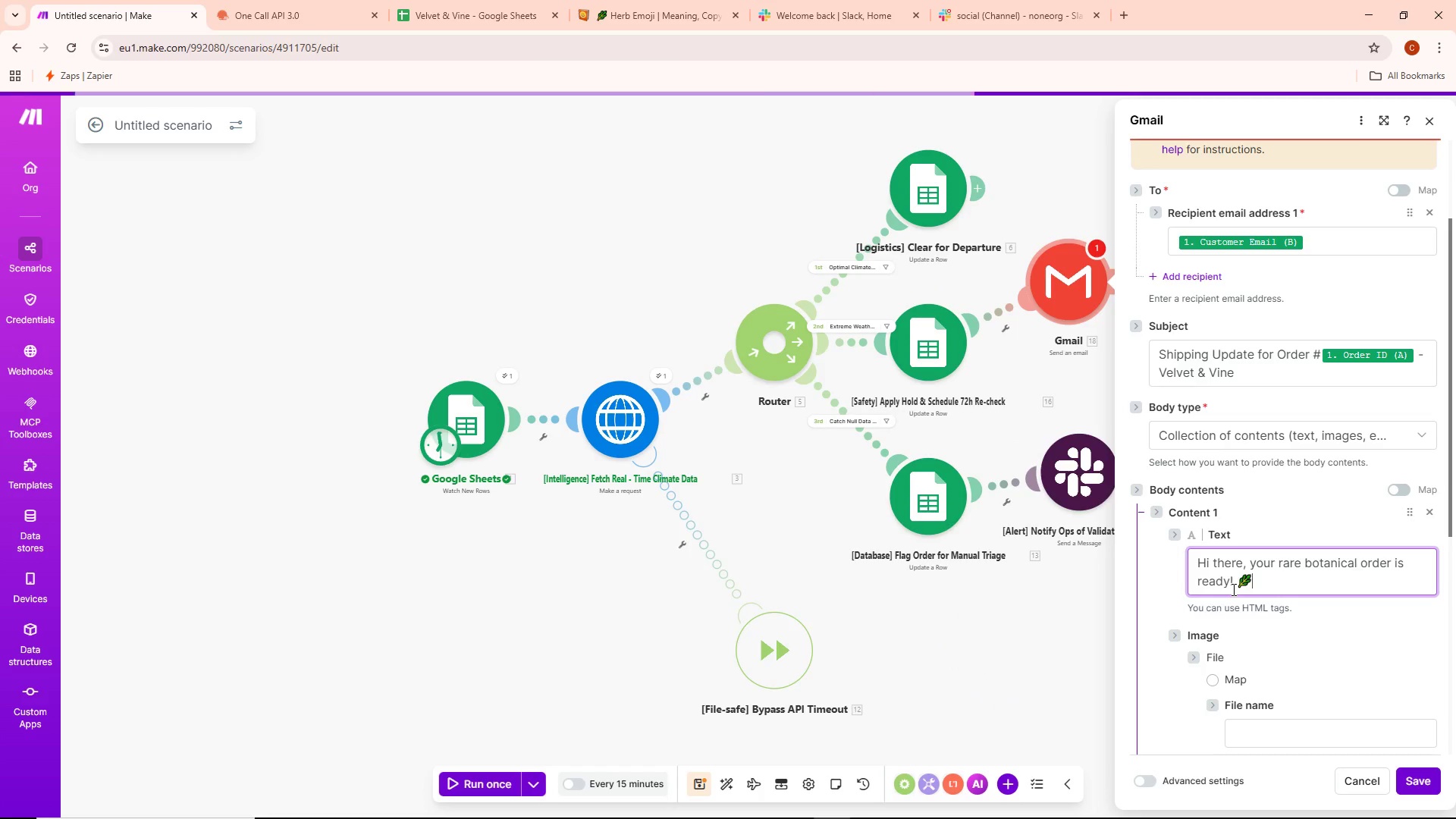 
key(Enter)
 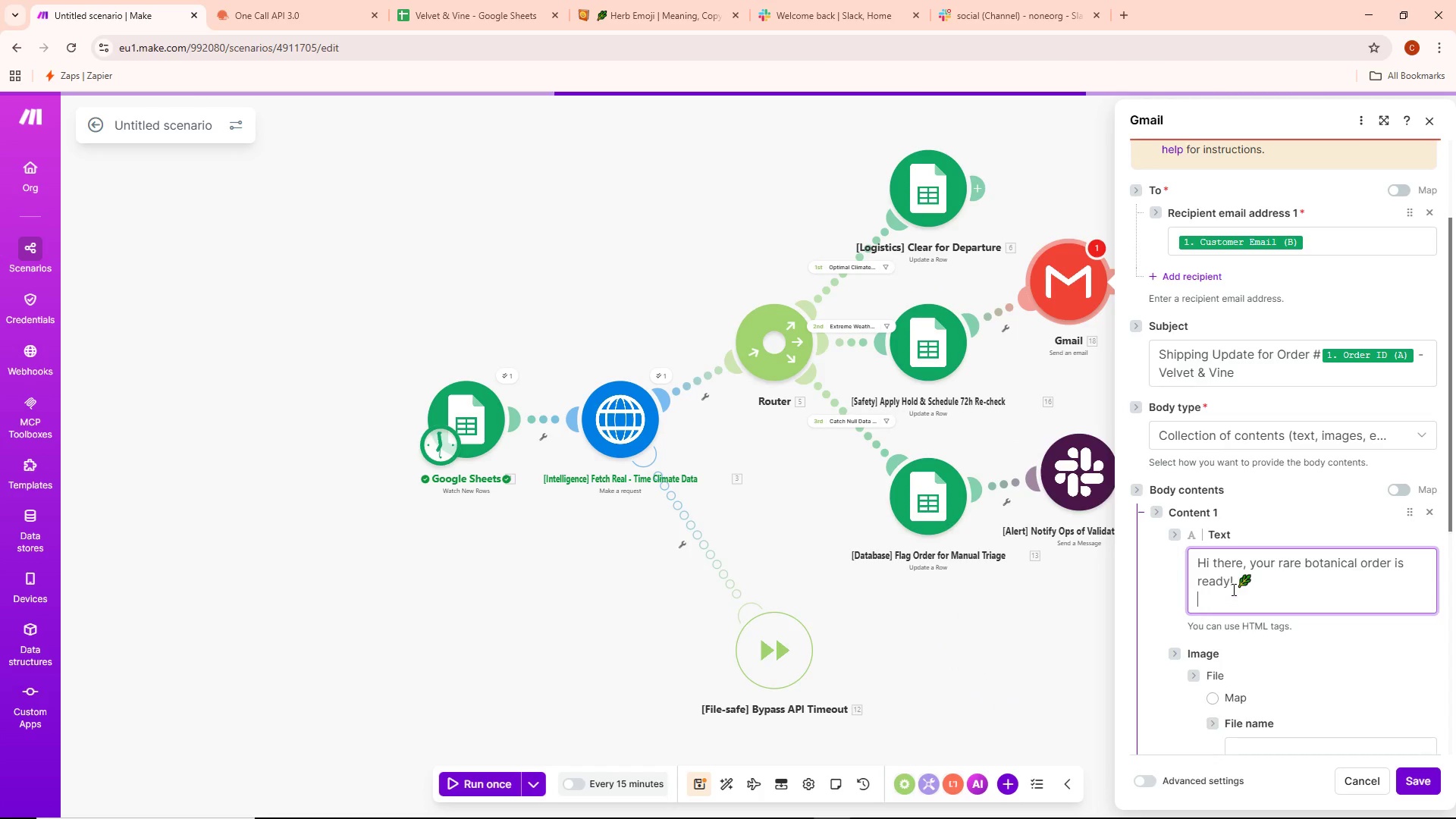 
key(Enter)
 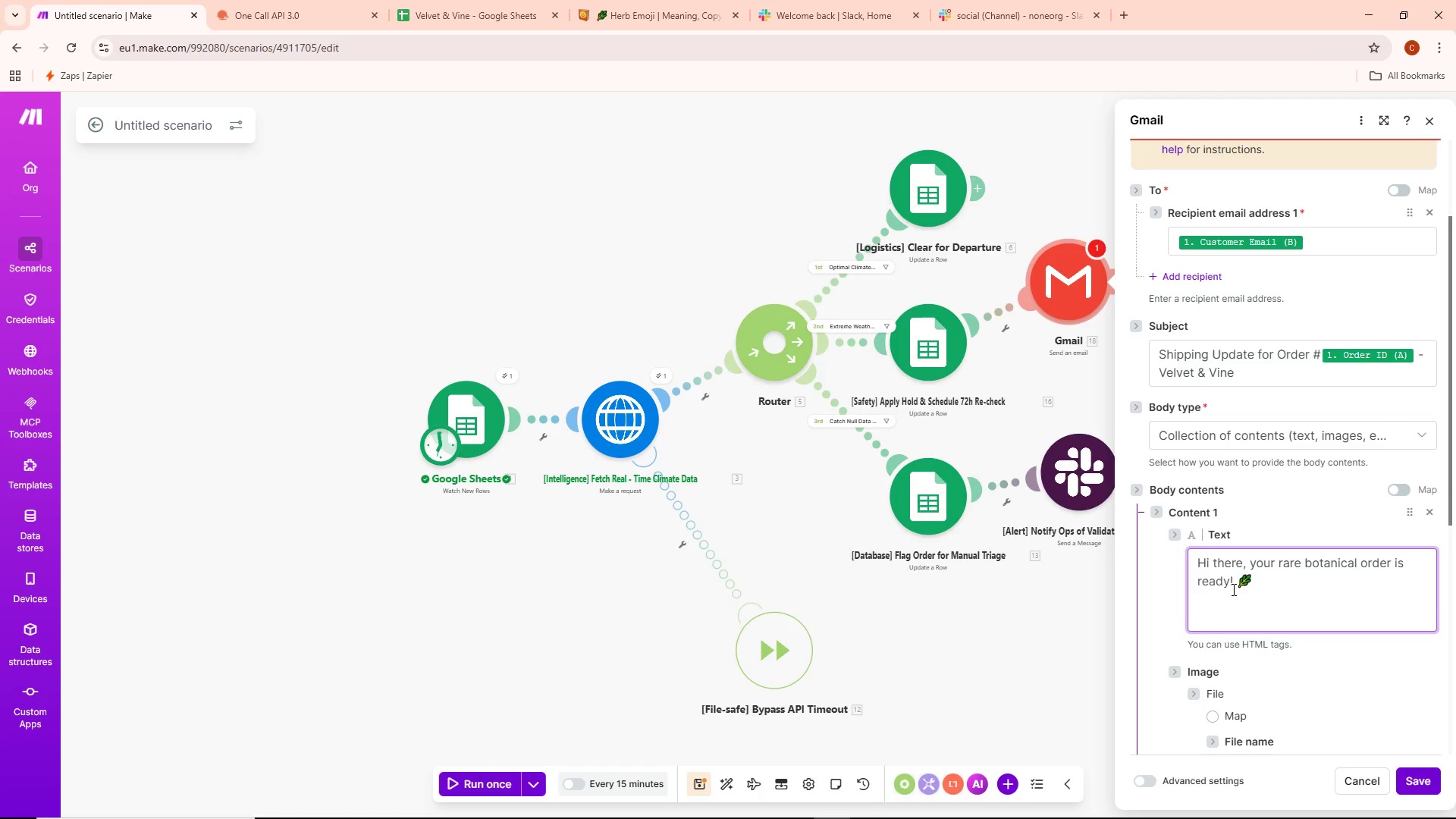 
key(Shift+ShiftLeft)
 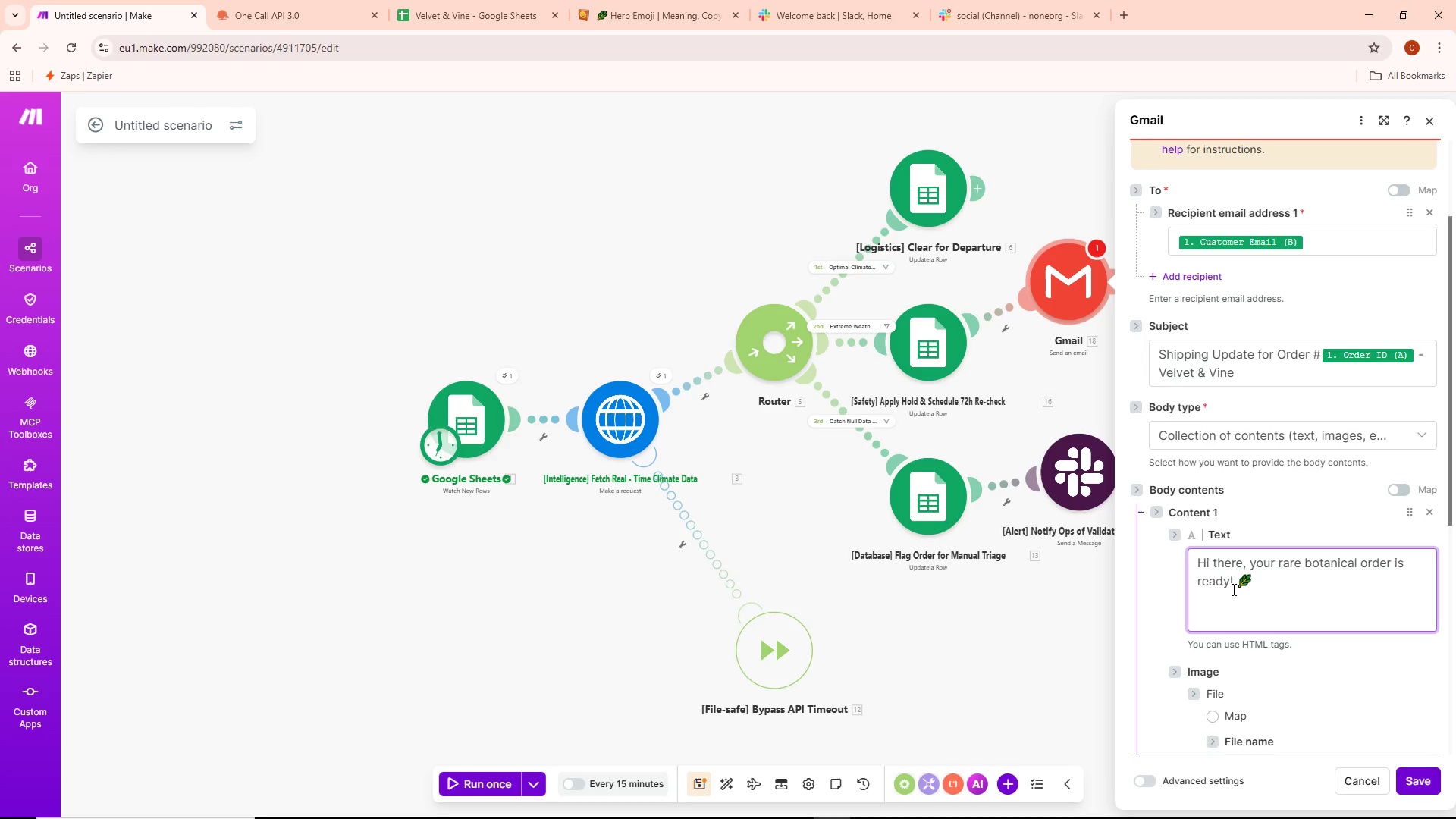 
key(Shift+H)
 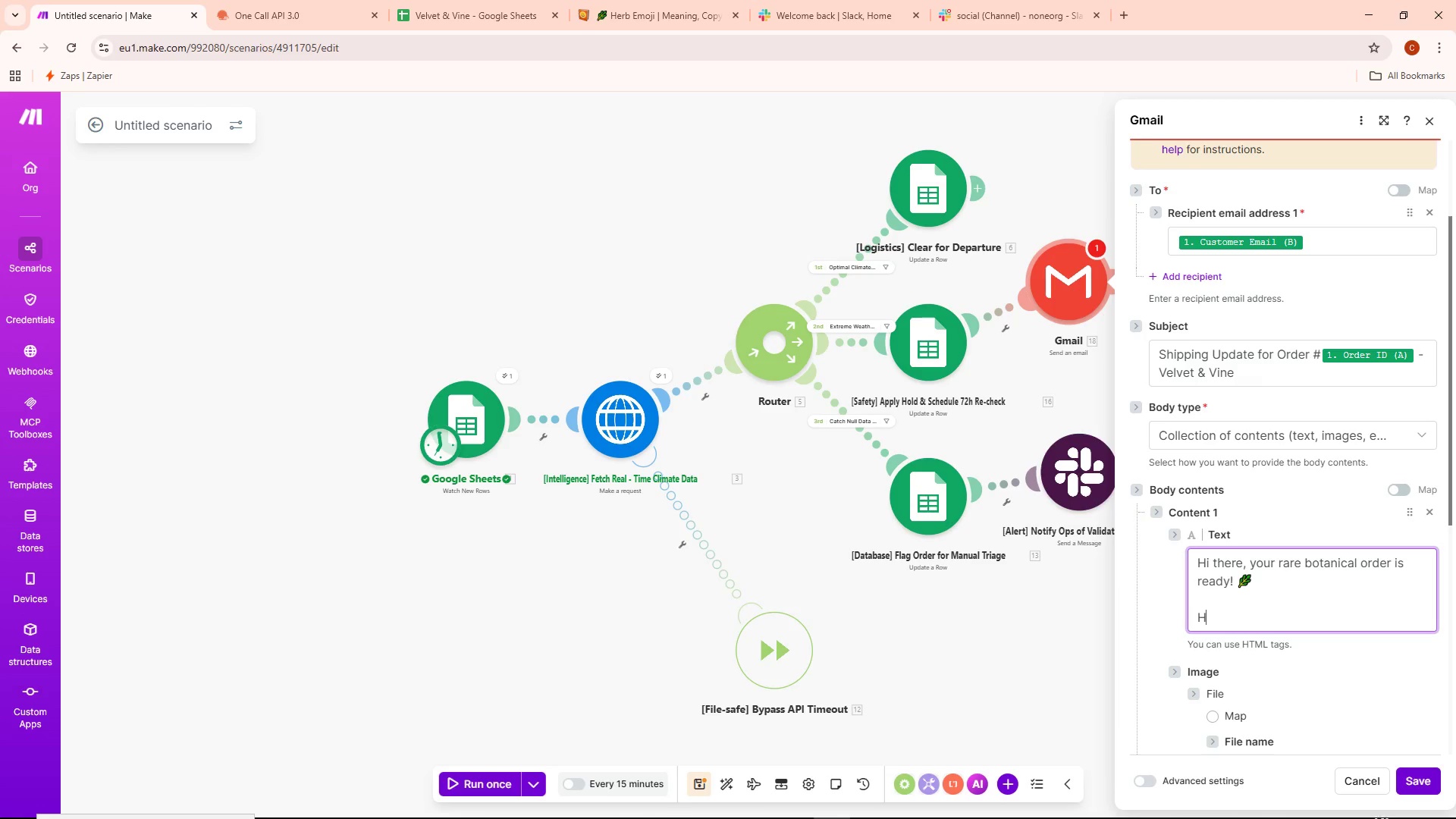 
type(owever, we've detected)
 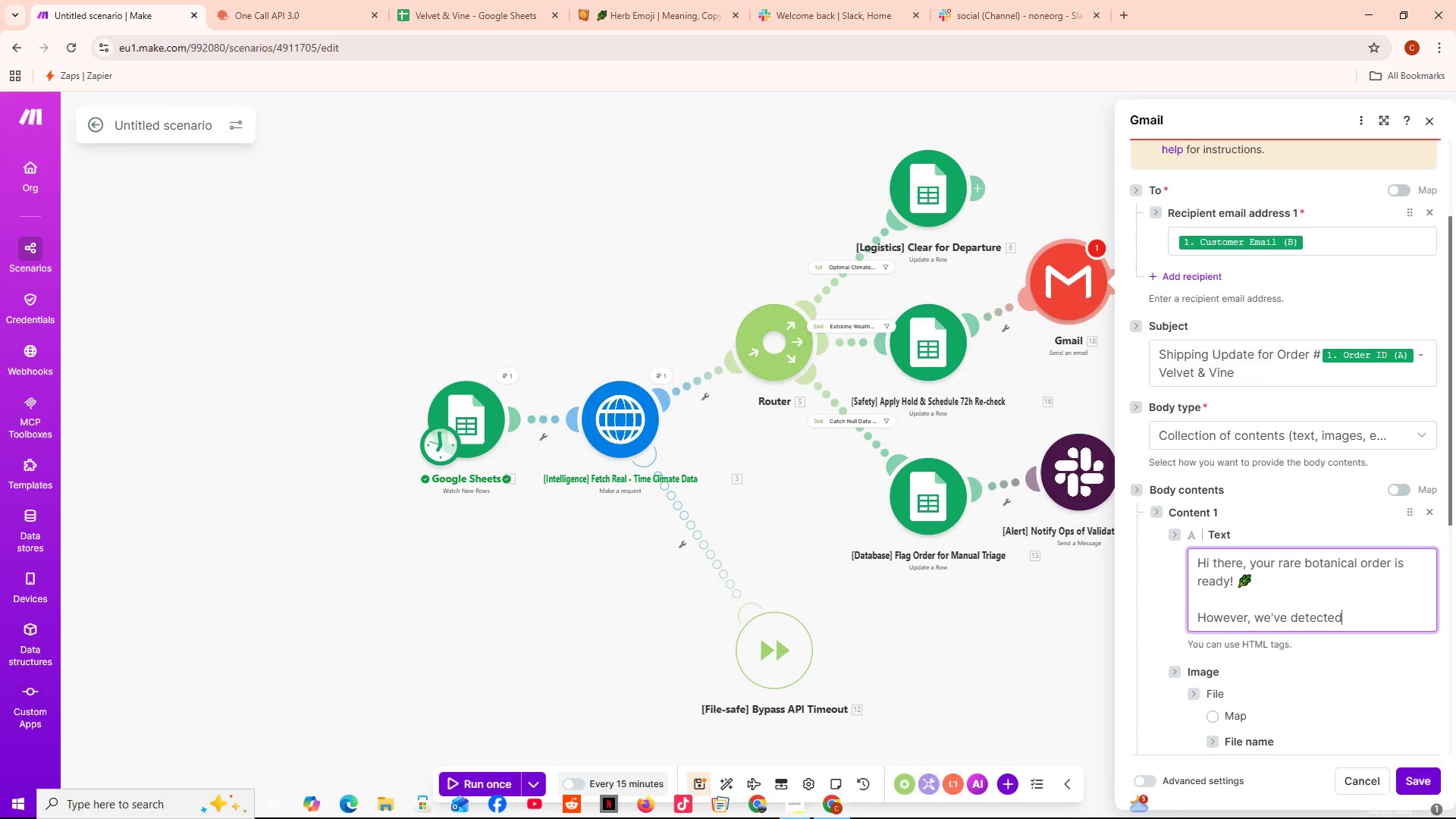 
type( extreme)
 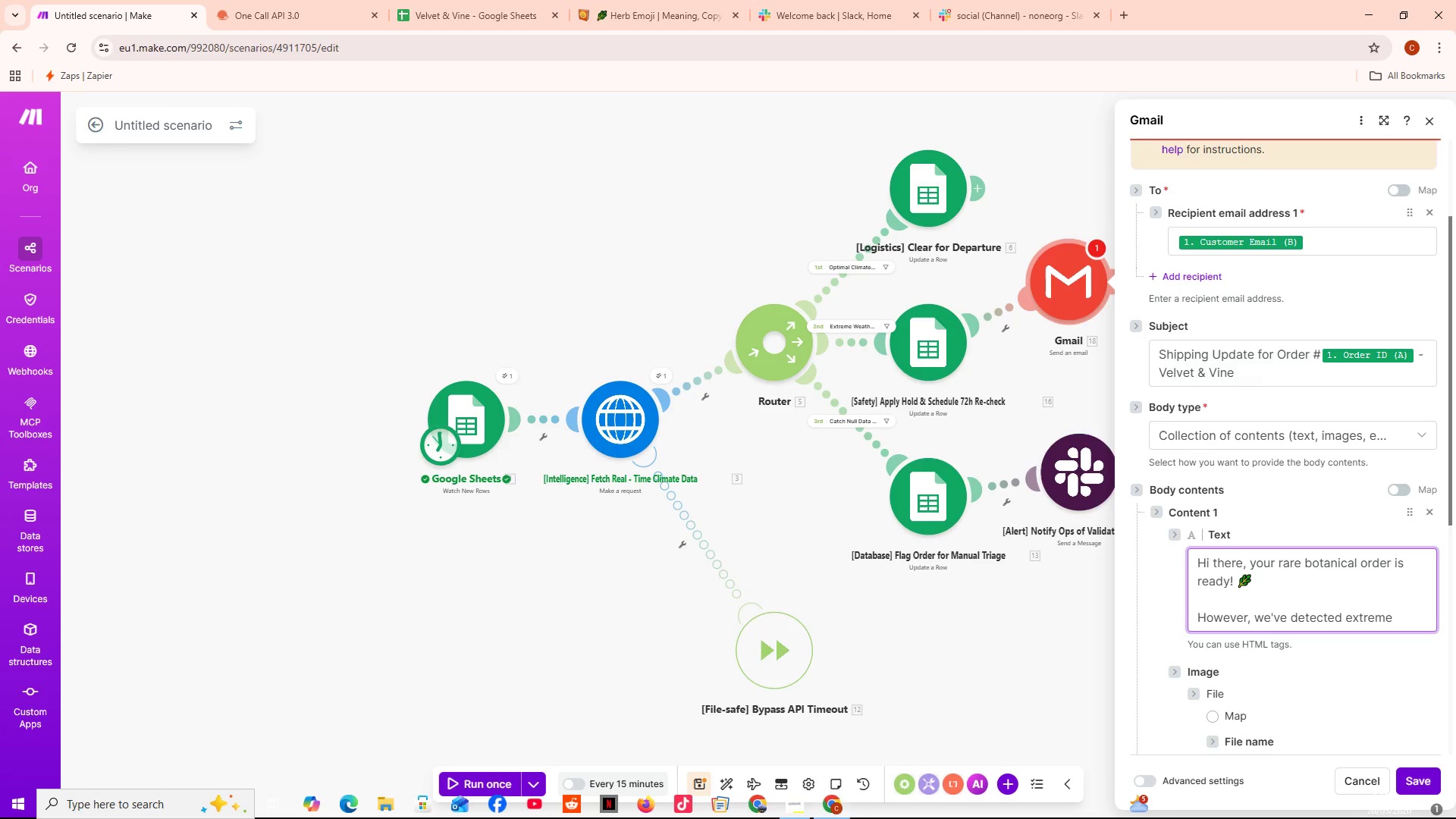 
type( temperature)
 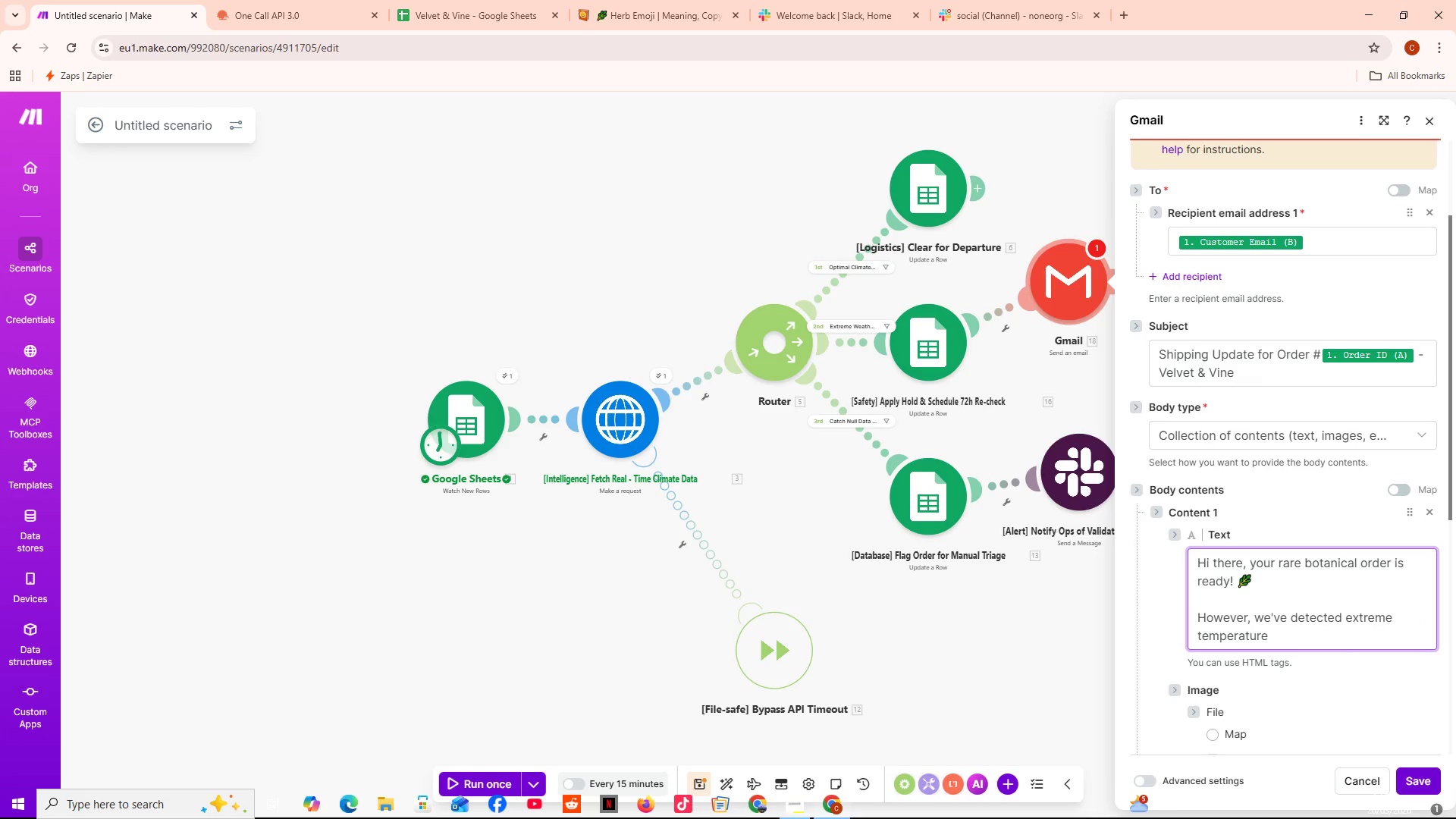 
key(S)
 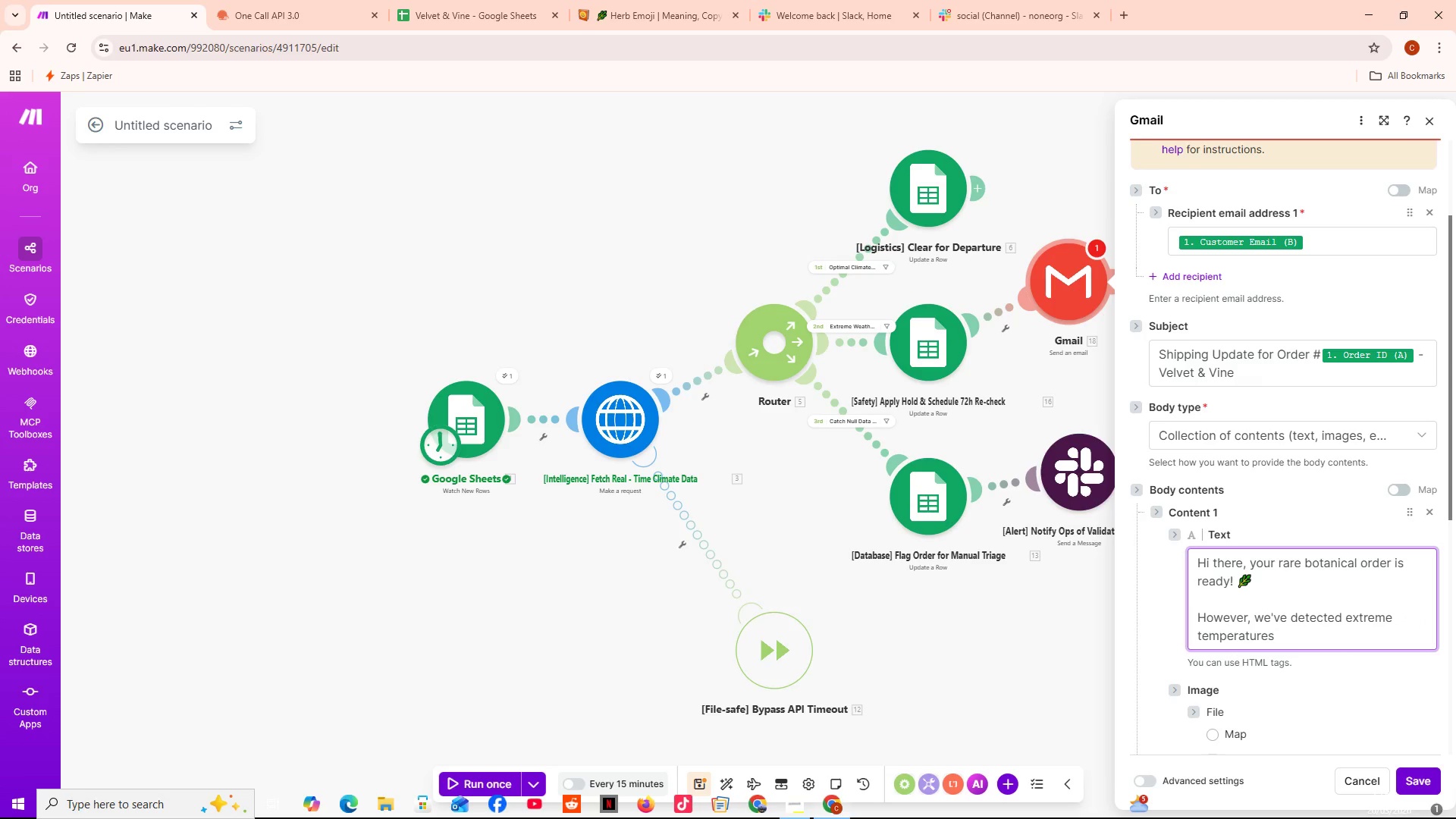 
key(Space)
 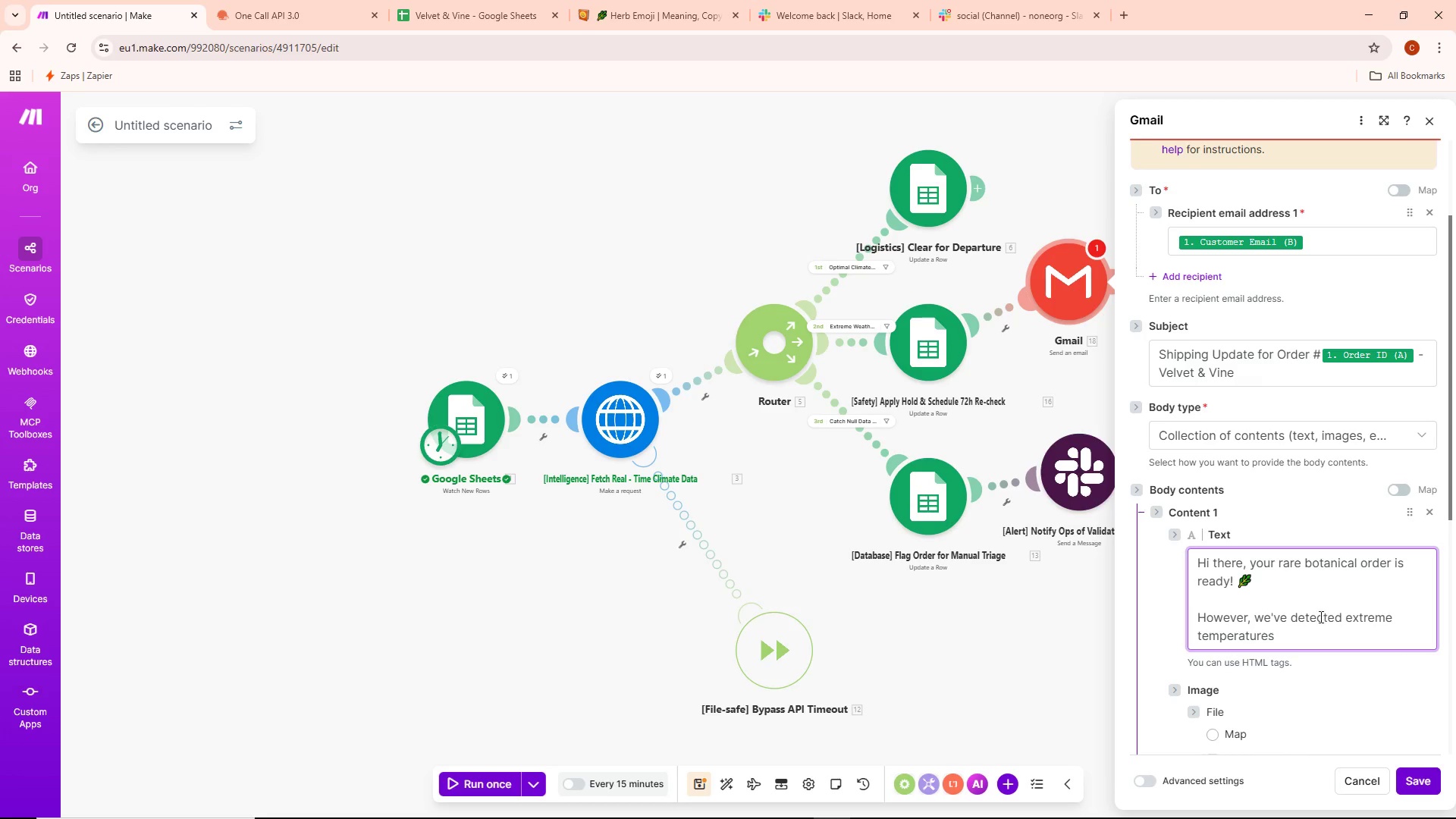 
wait(11.17)
 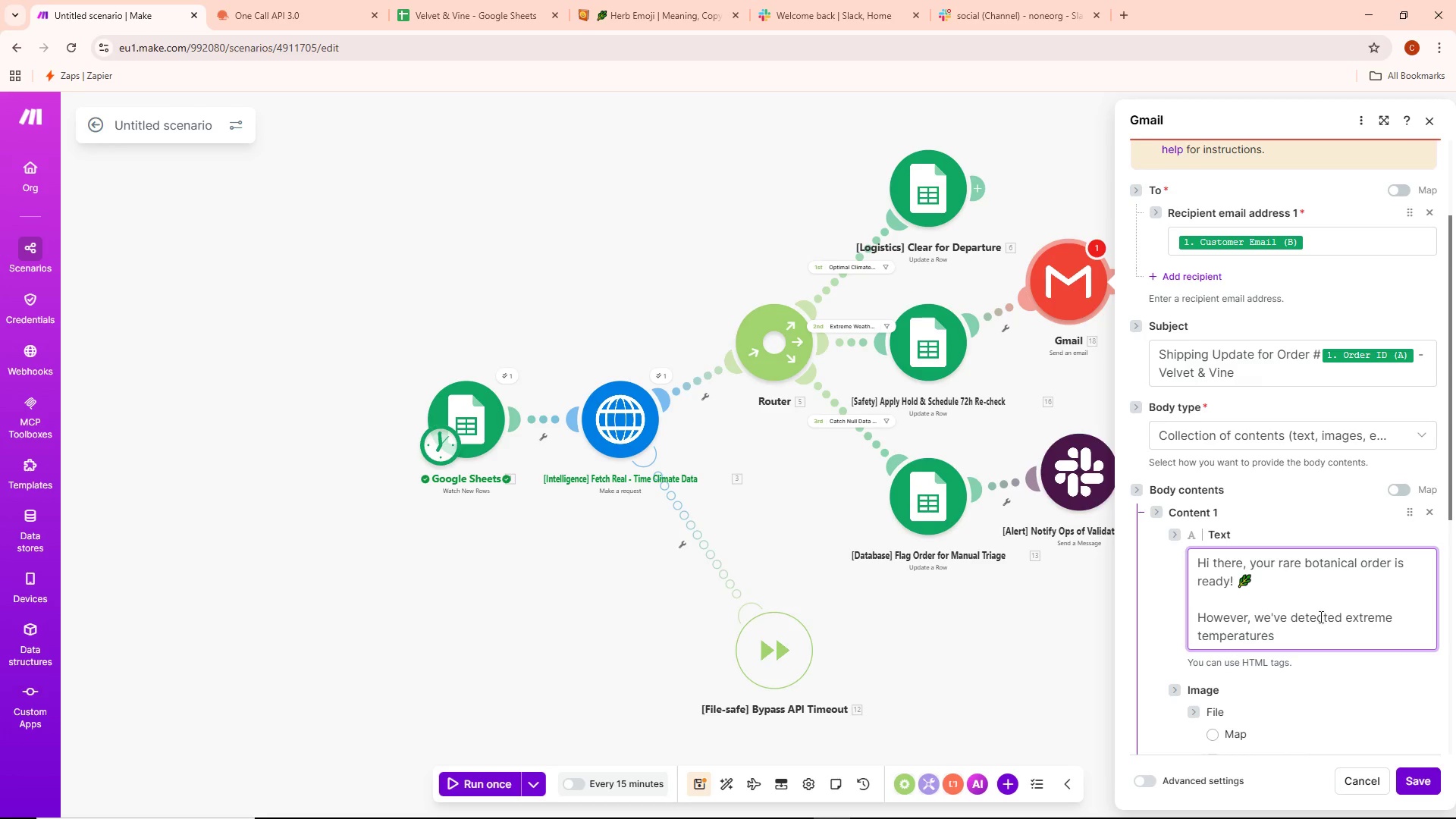 
scroll: coordinate [955, 508], scroll_direction: down, amount: 8.0
 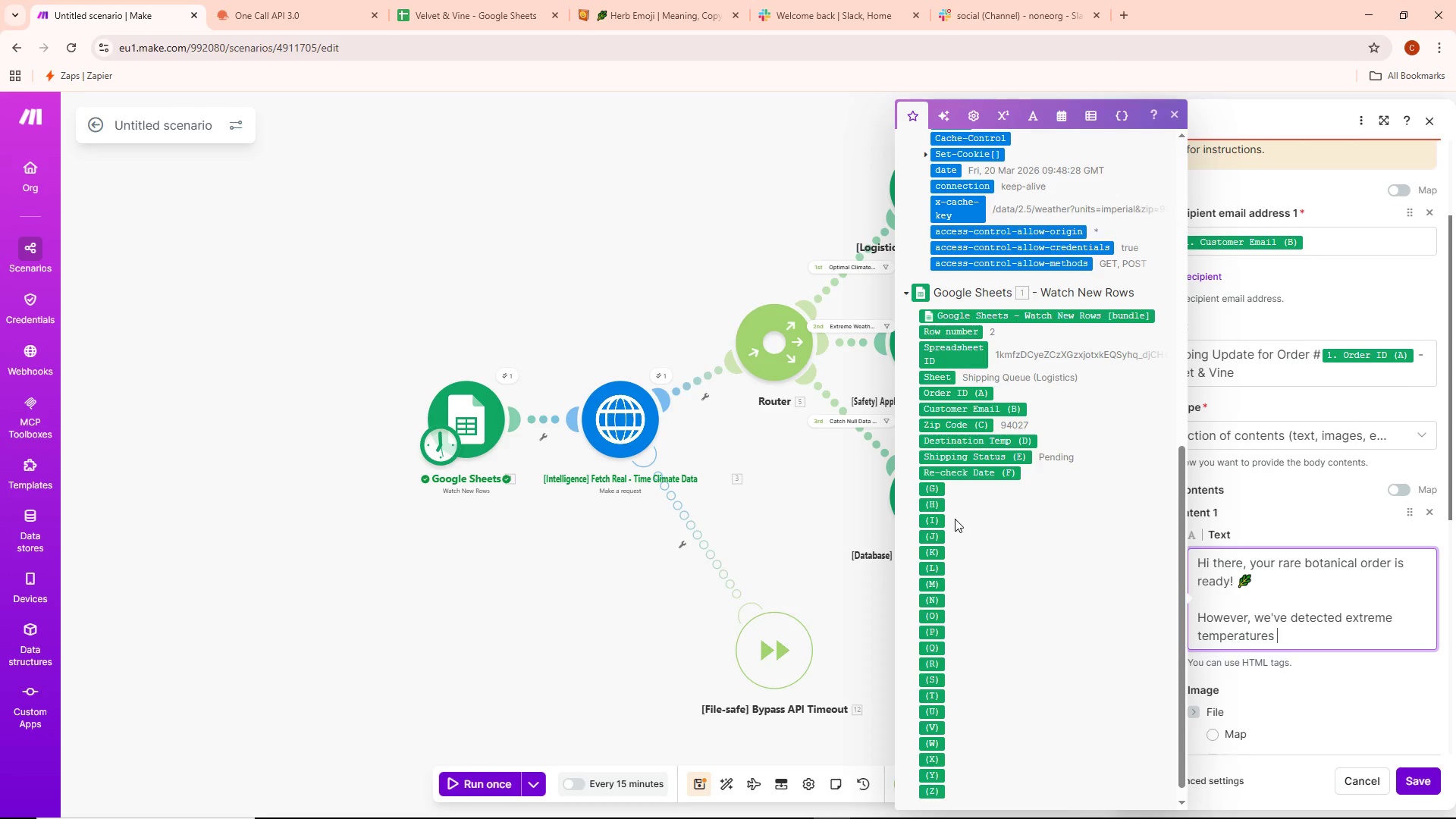 
wait(19.58)
 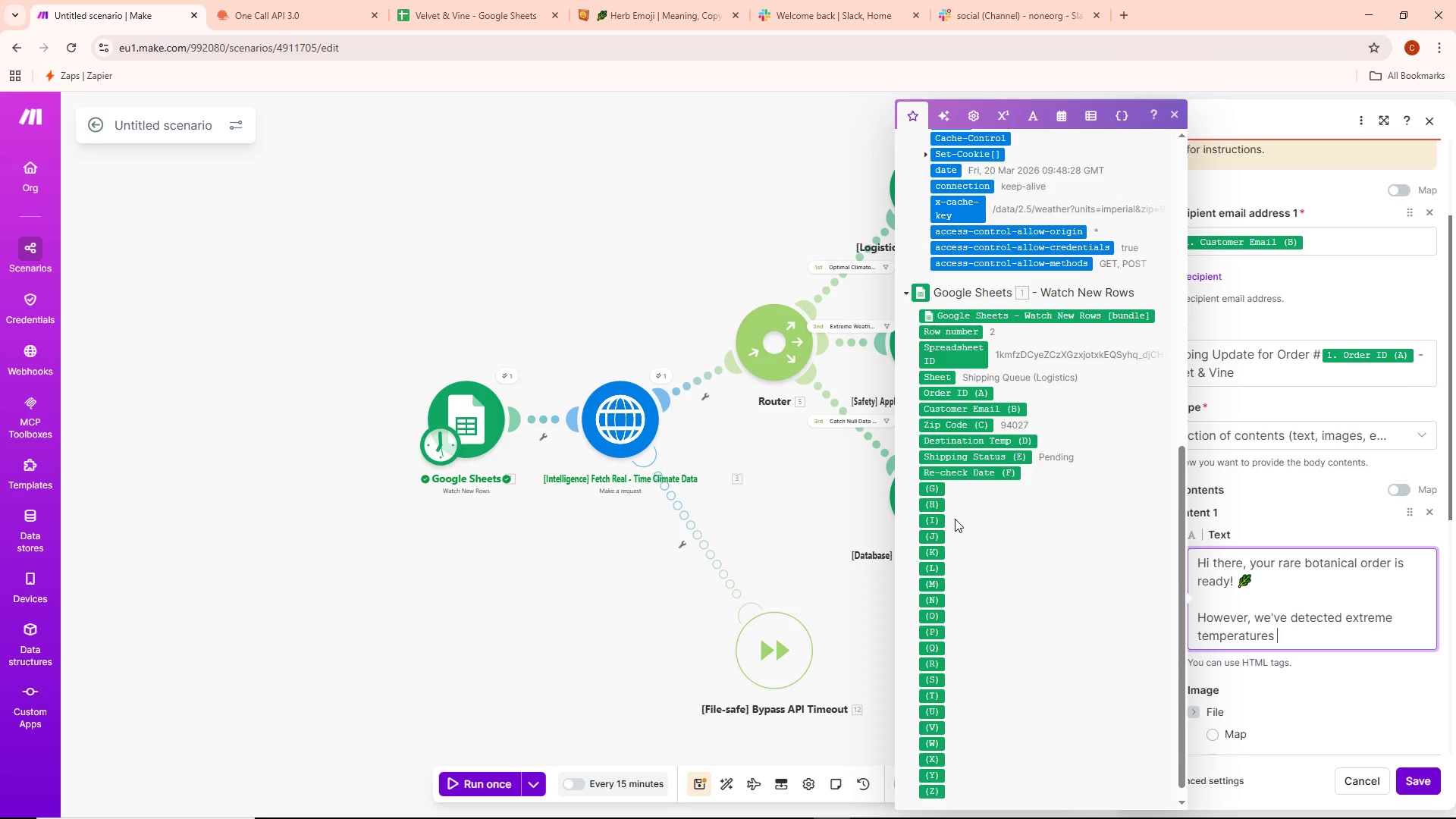 
scroll: coordinate [962, 528], scroll_direction: down, amount: 1.0
 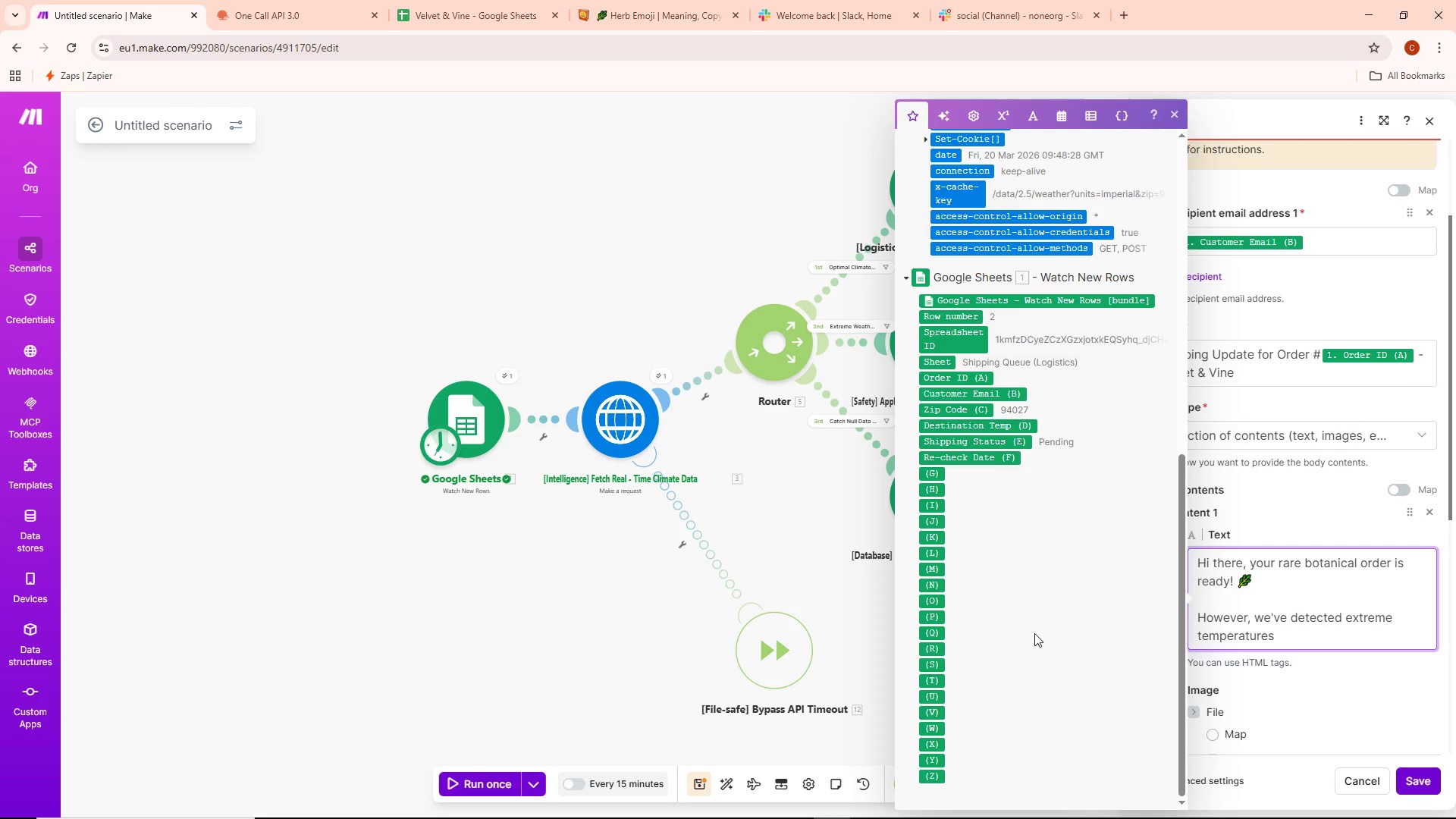 
scroll: coordinate [995, 576], scroll_direction: up, amount: 5.0
 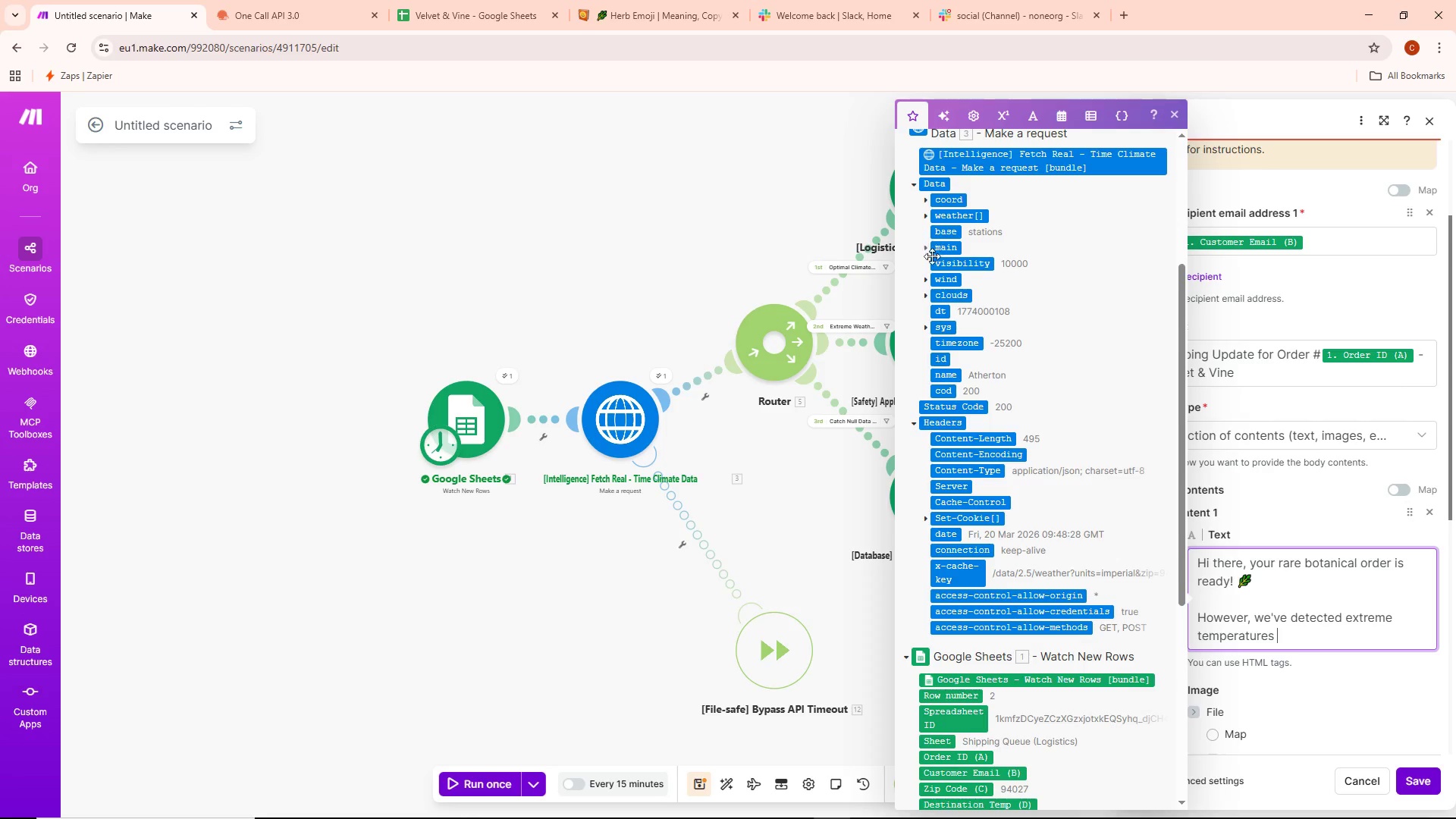 
left_click([926, 279])
 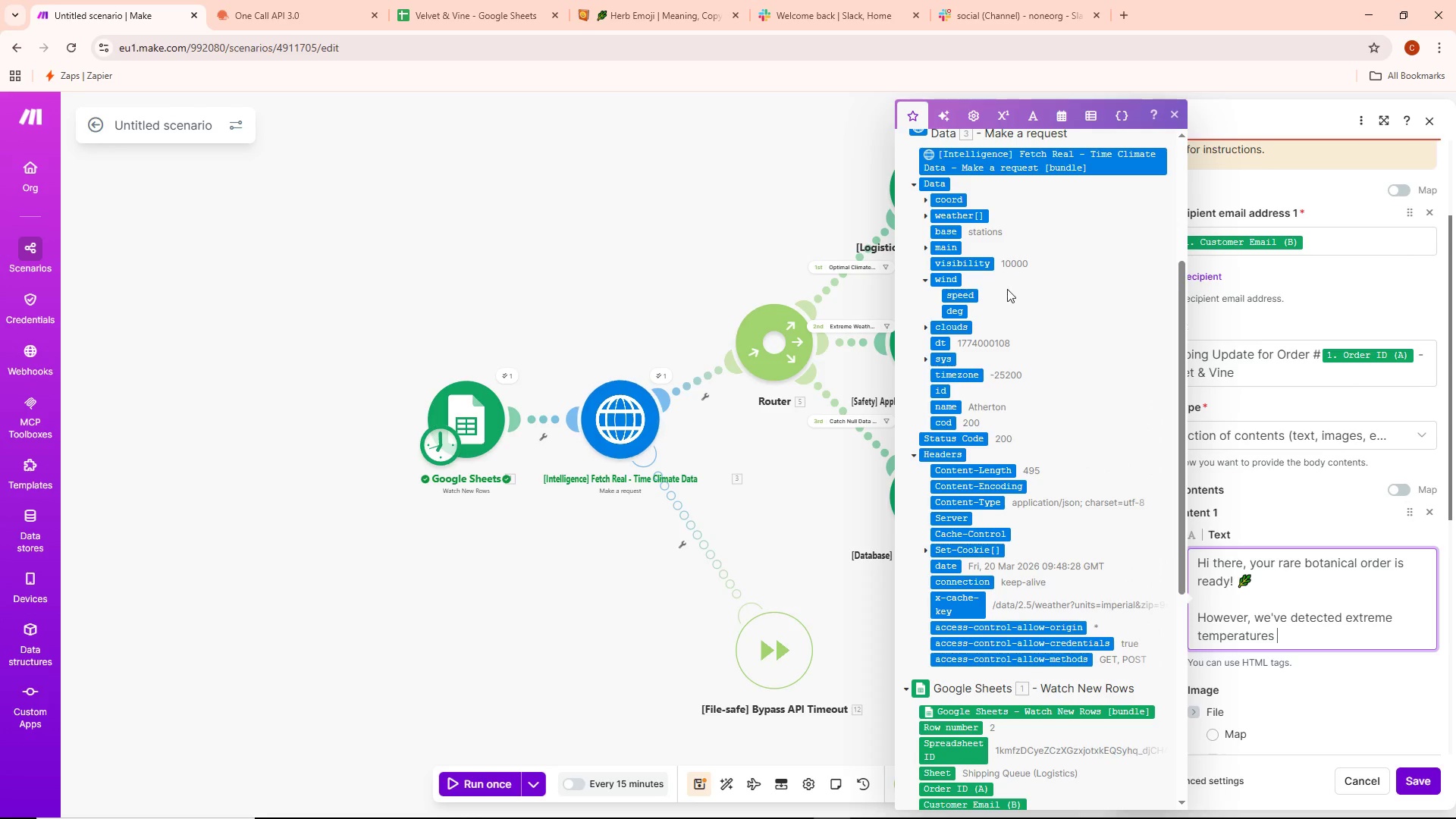 
left_click([927, 328])
 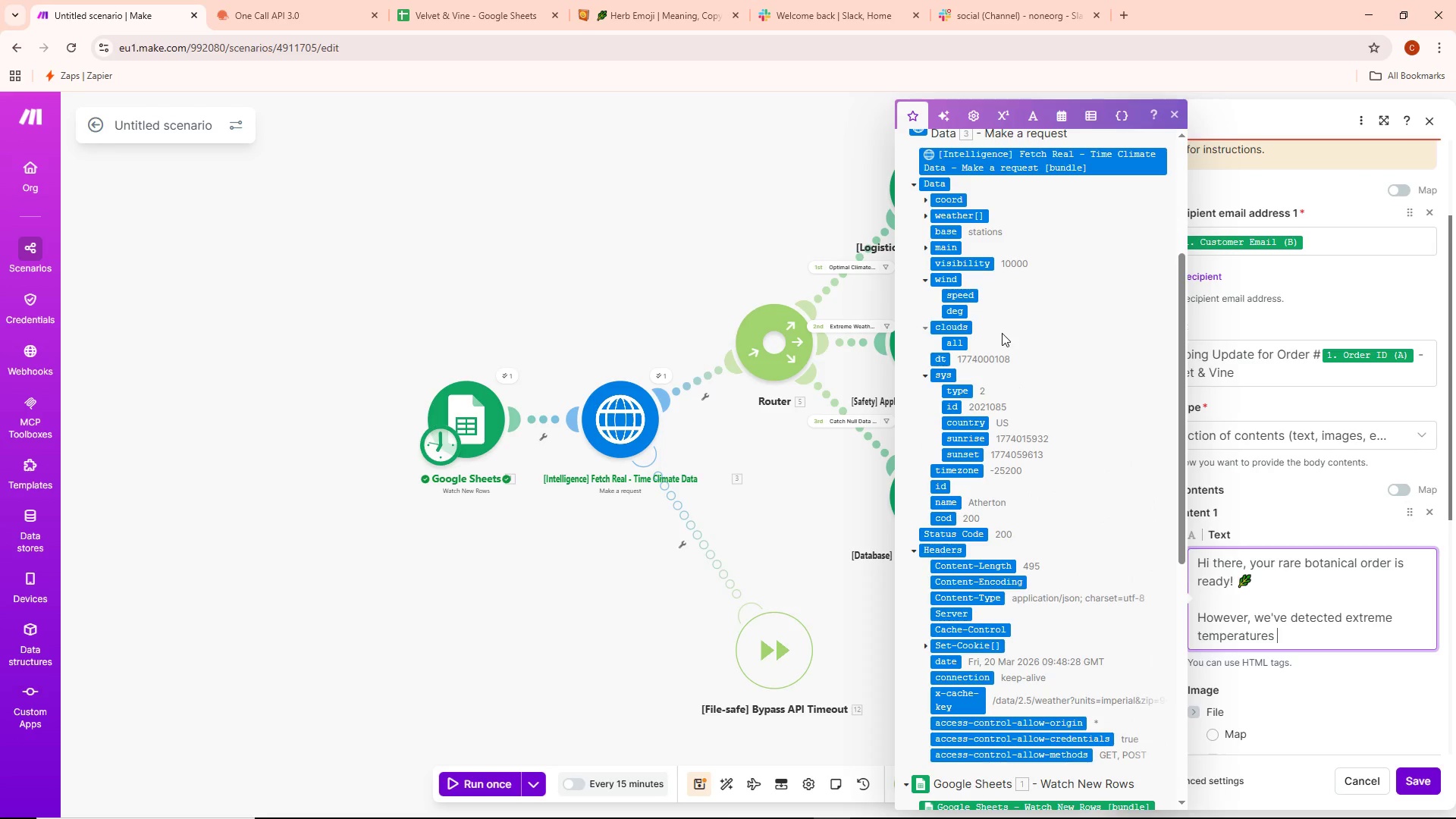 
wait(8.3)
 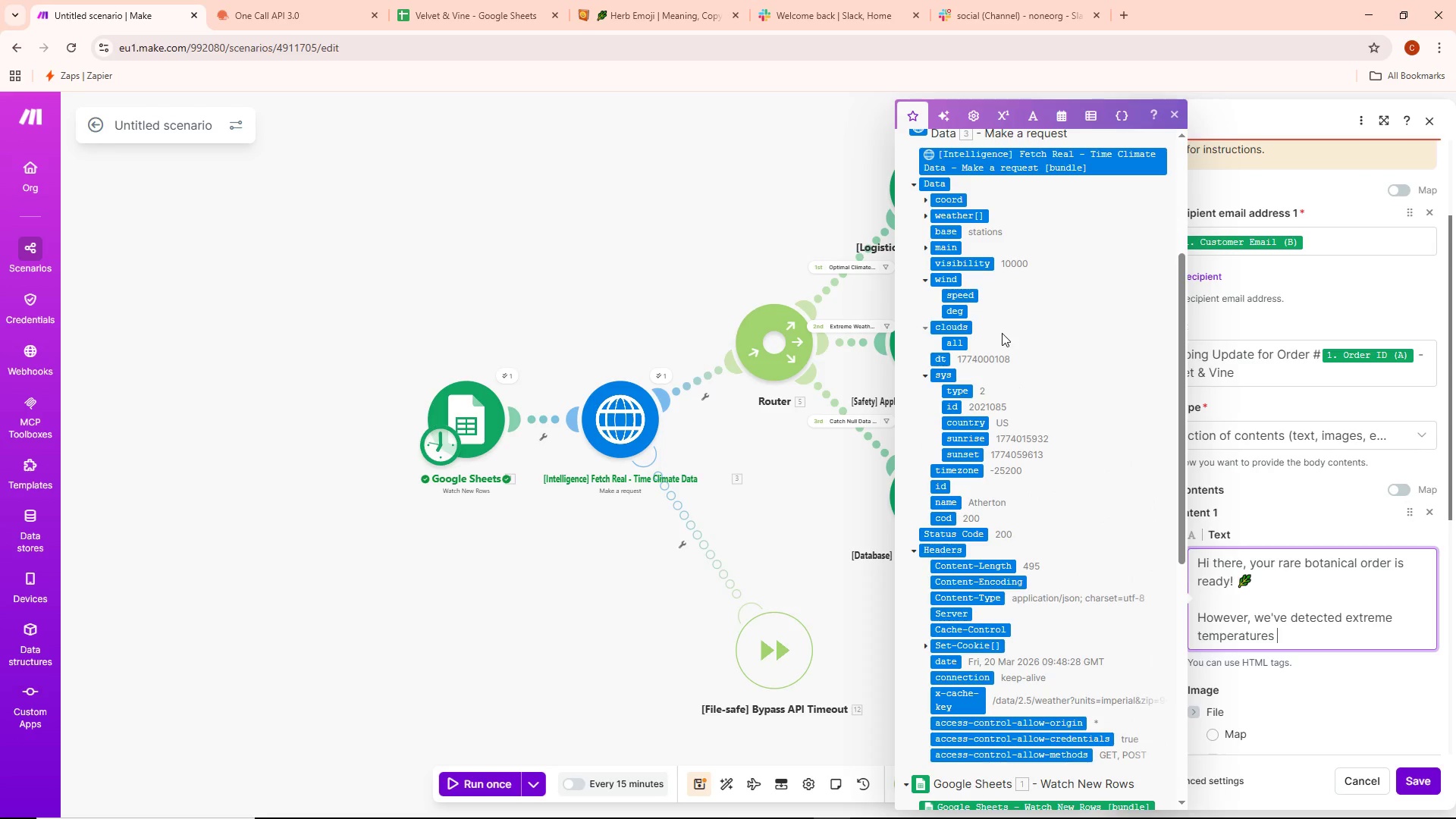 
scroll: coordinate [962, 319], scroll_direction: up, amount: 1.0
 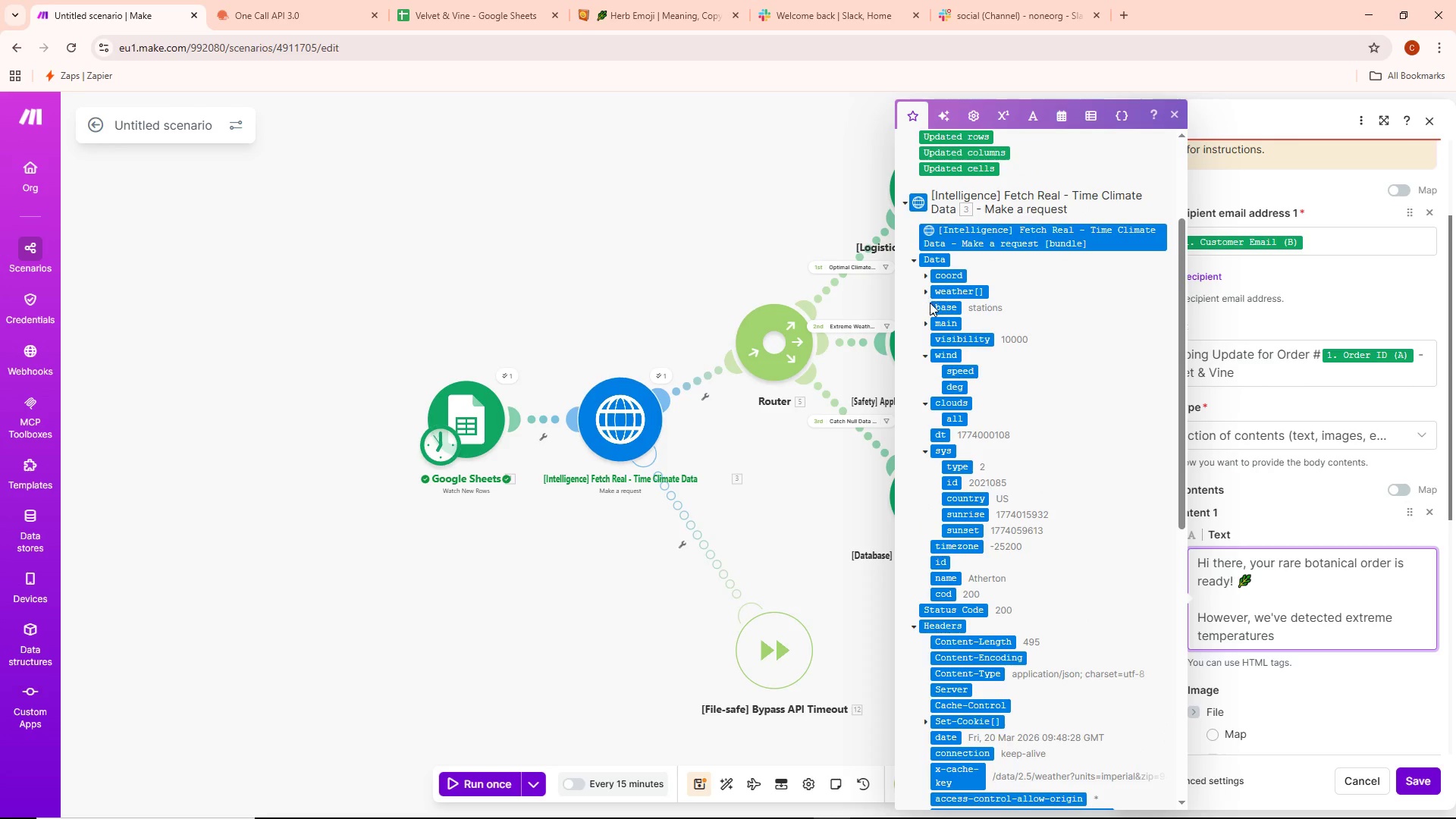 
left_click([927, 293])
 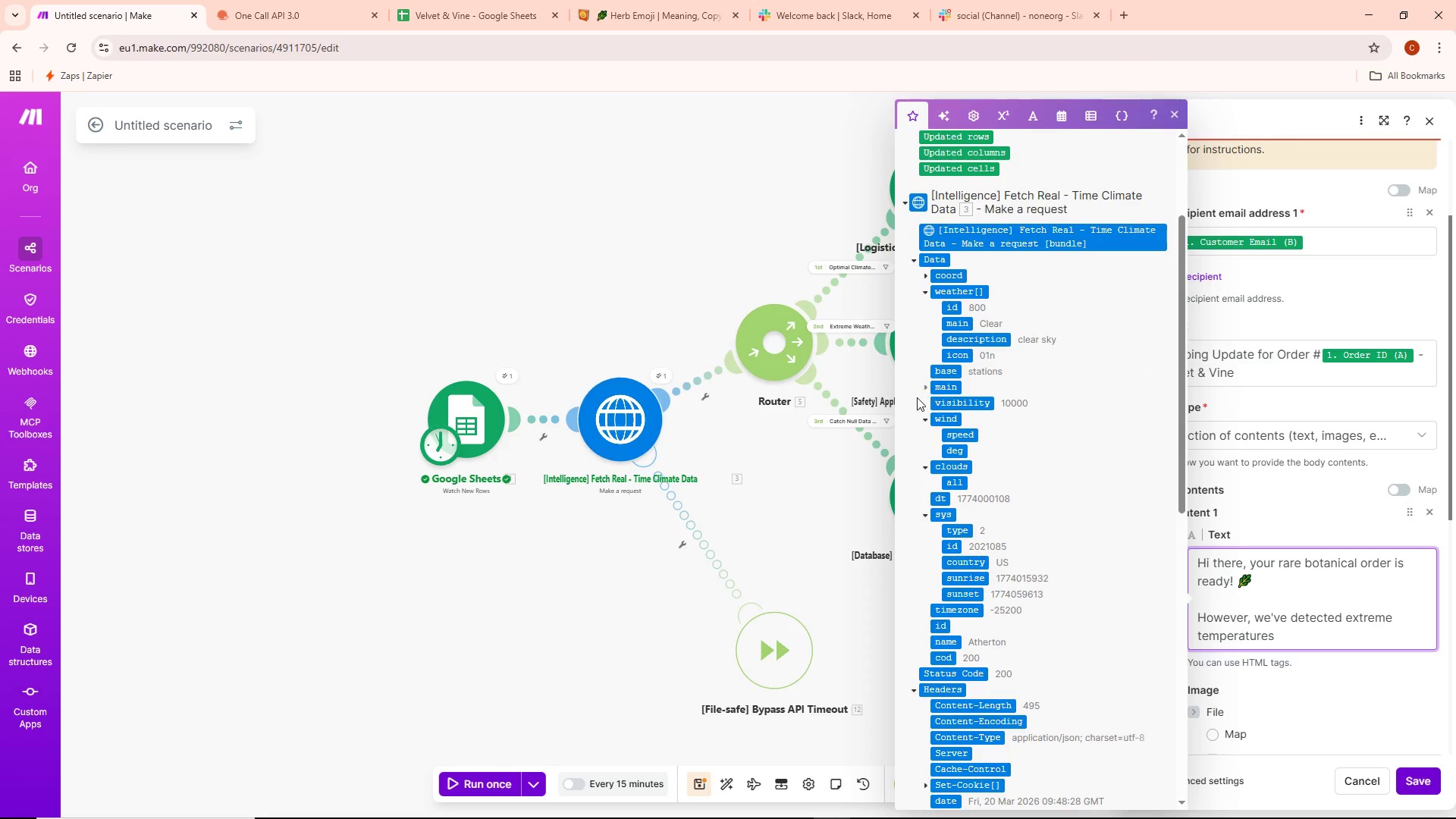 
left_click([923, 386])
 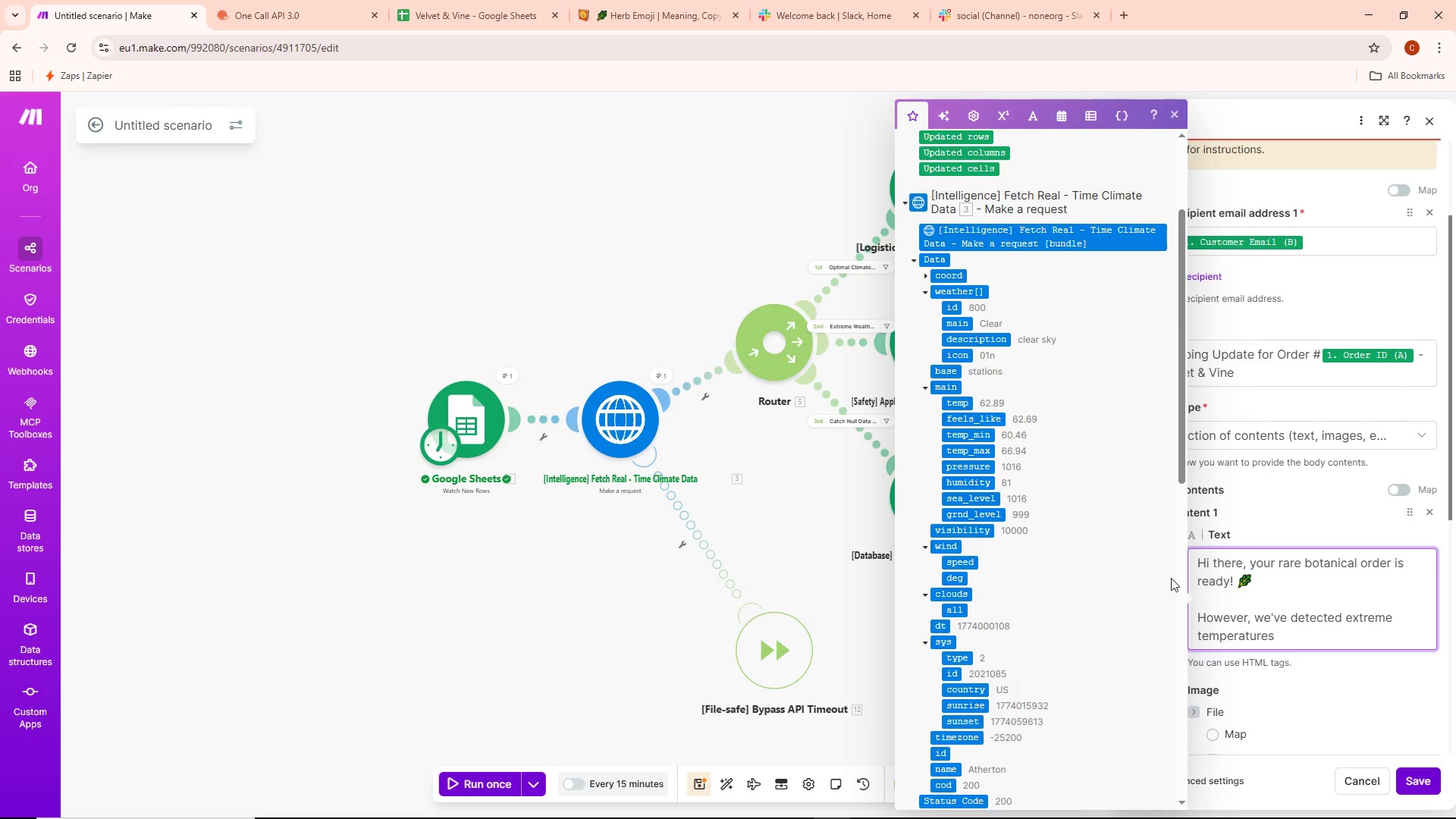 
wait(5.26)
 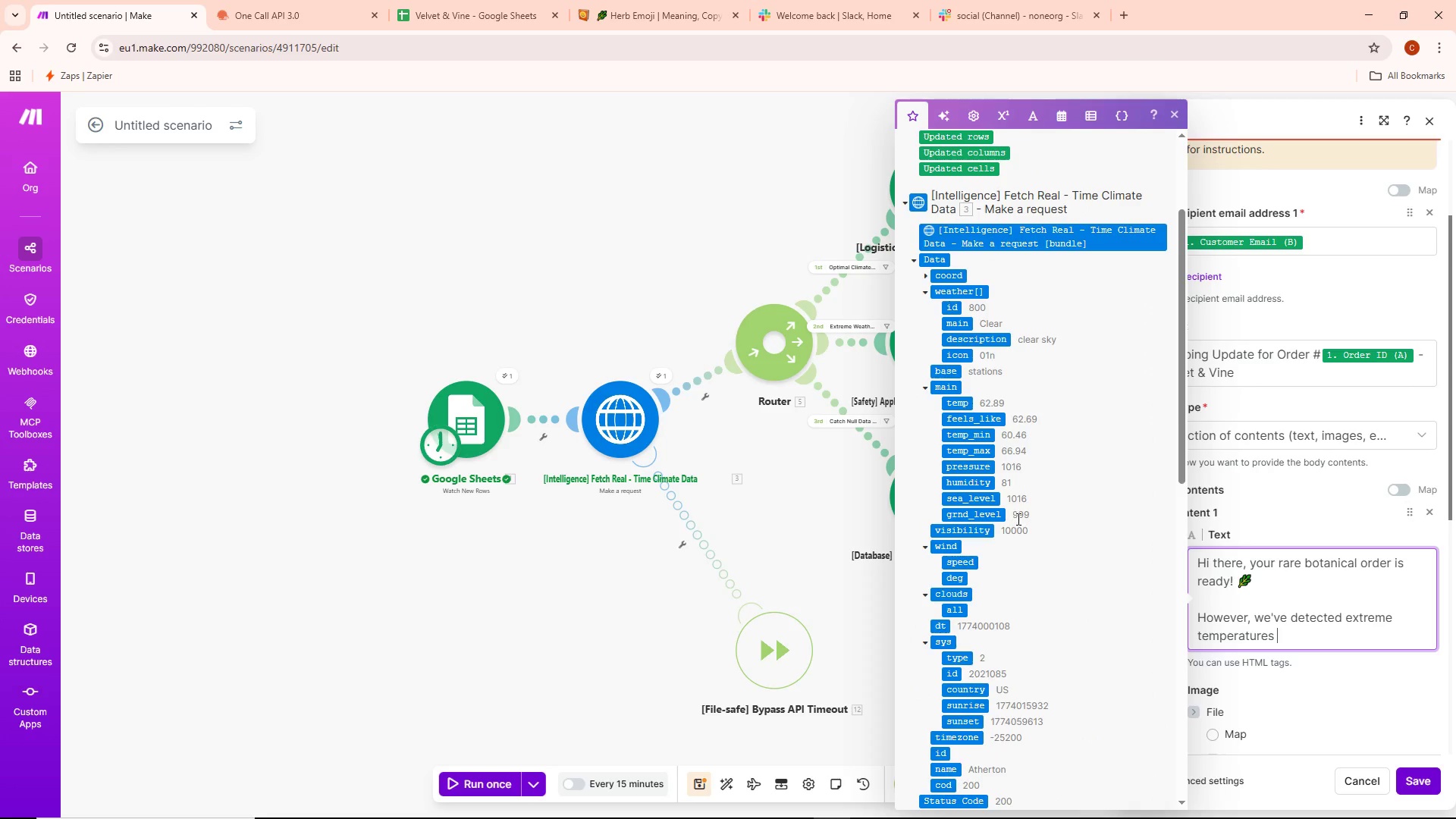 
left_click([956, 407])
 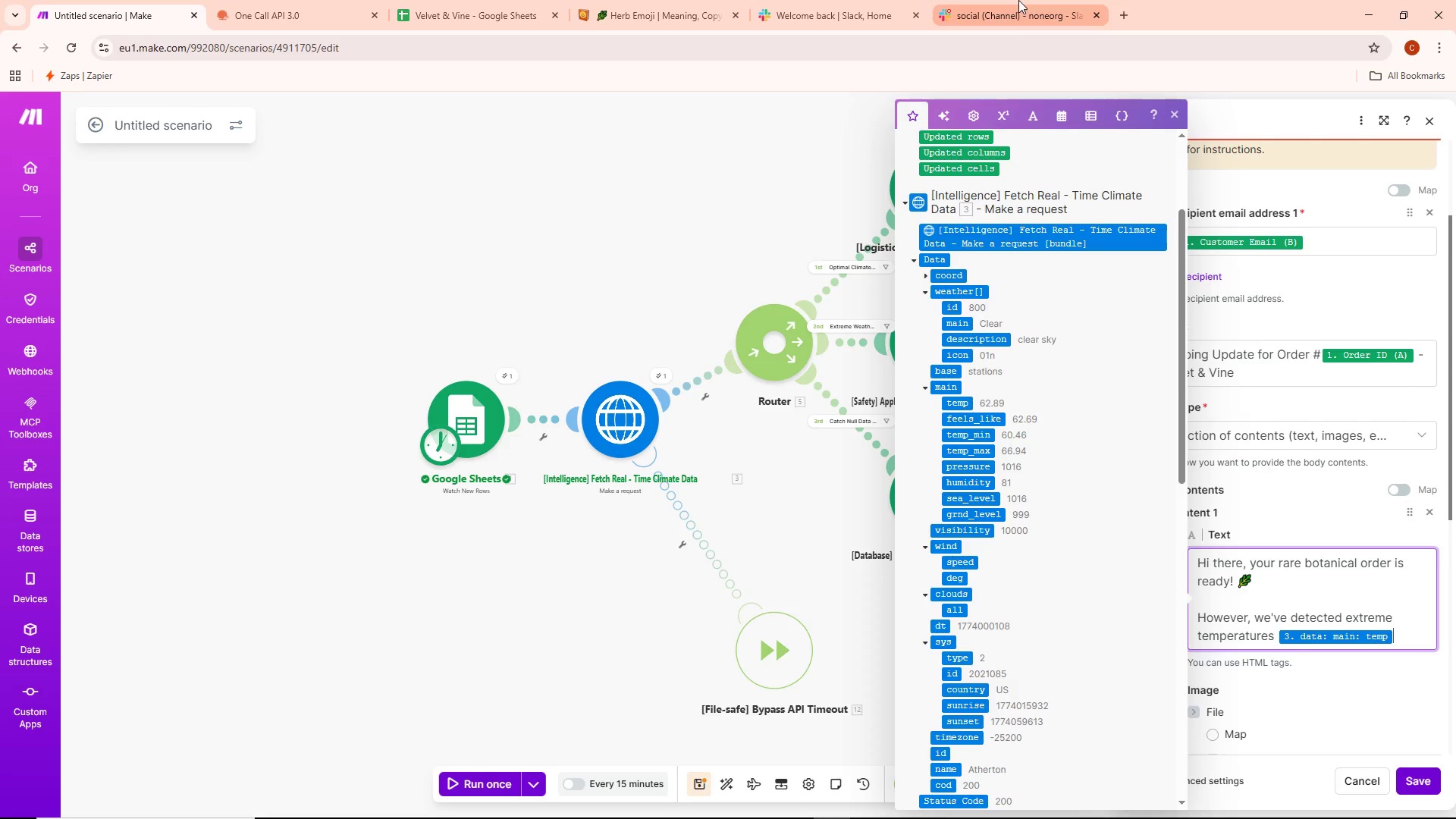 
wait(5.08)
 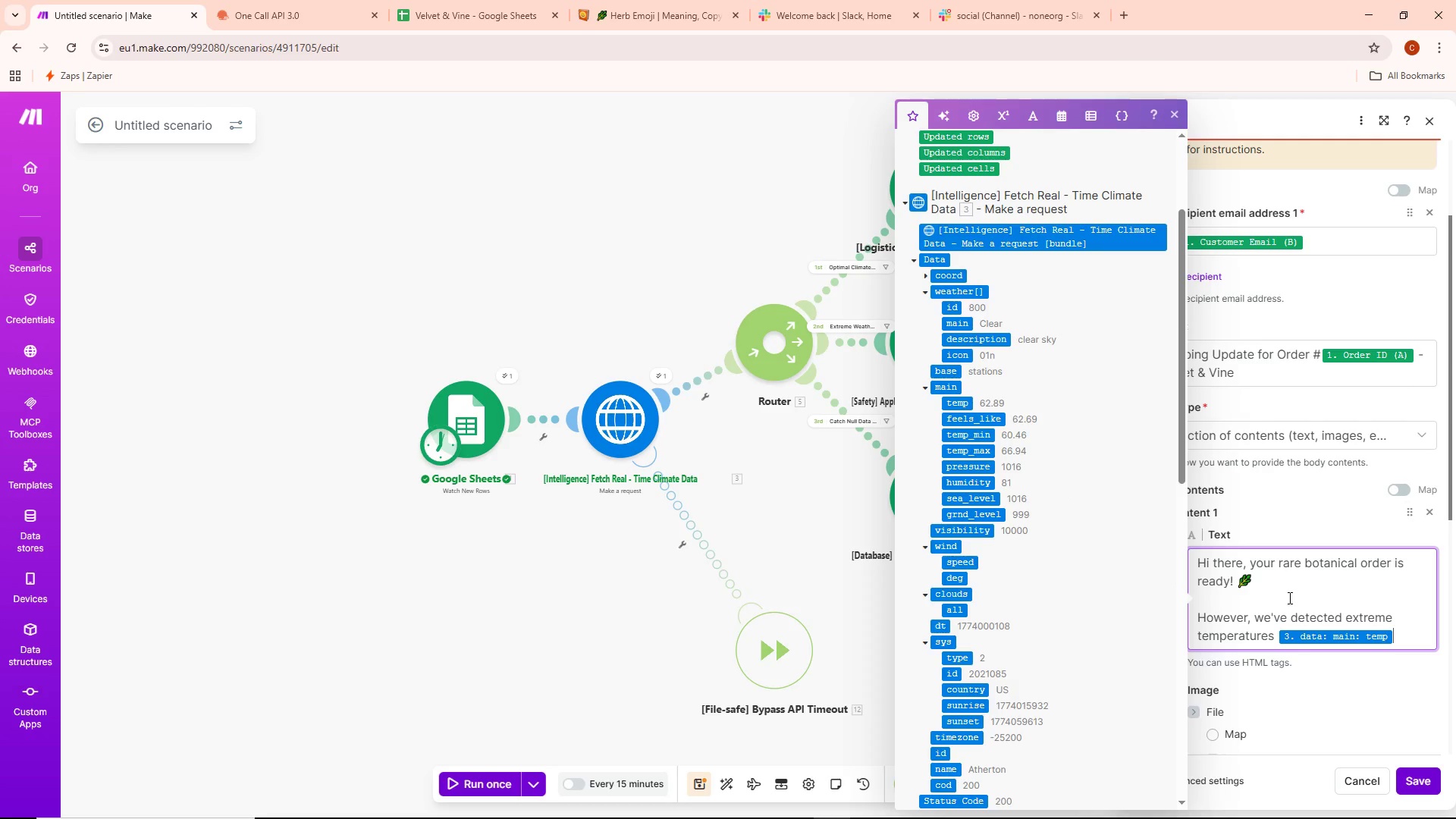 
key(Alt+AltLeft)
 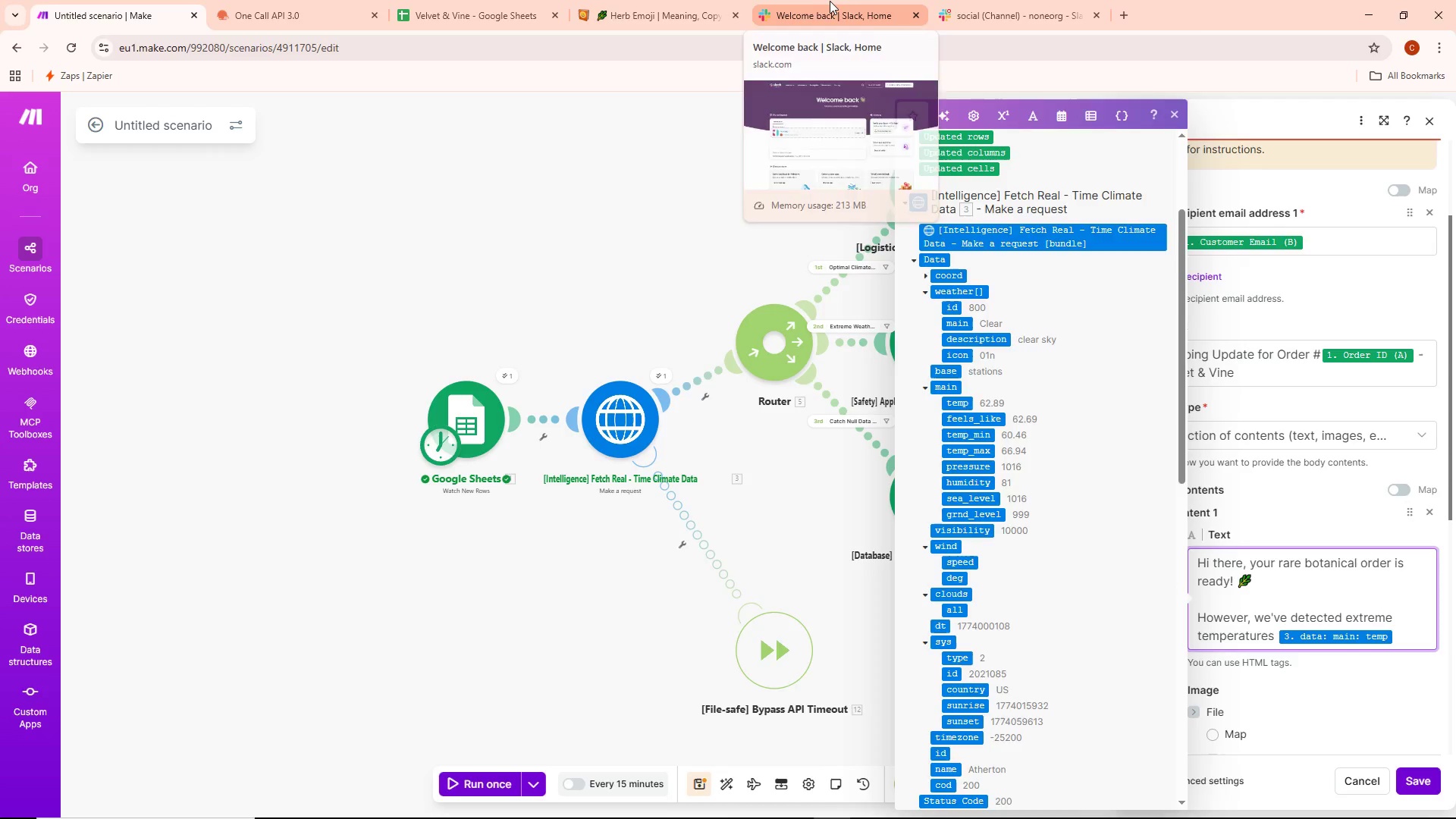 
key(Alt+Tab)